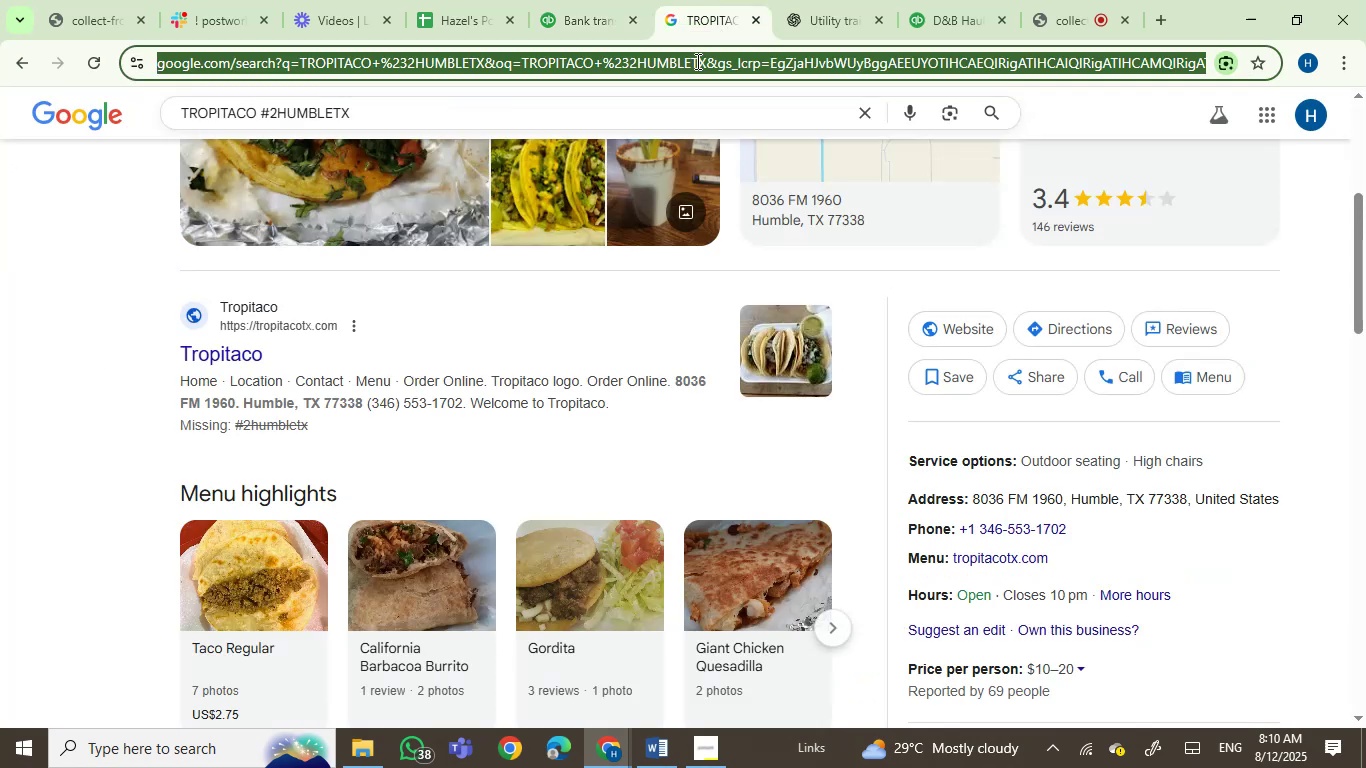 
key(Control+V)
 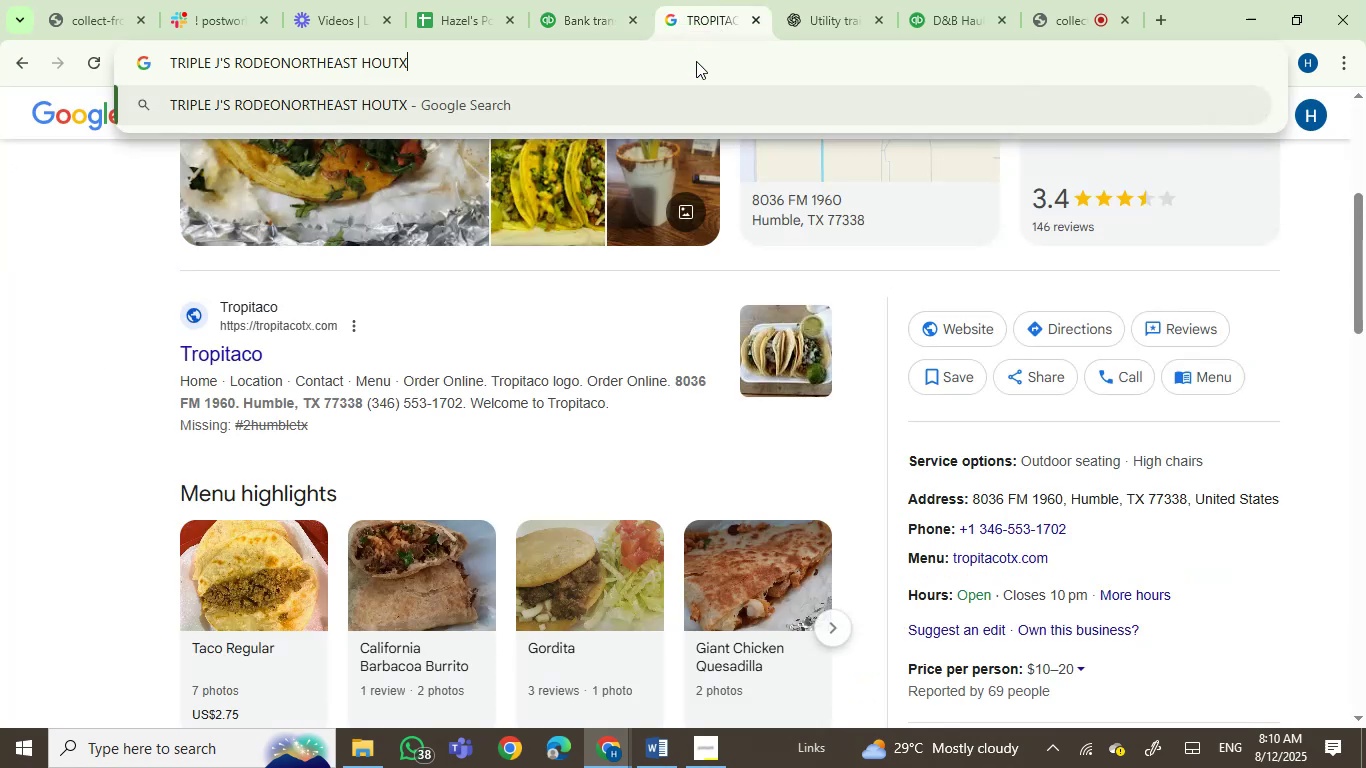 
key(Enter)
 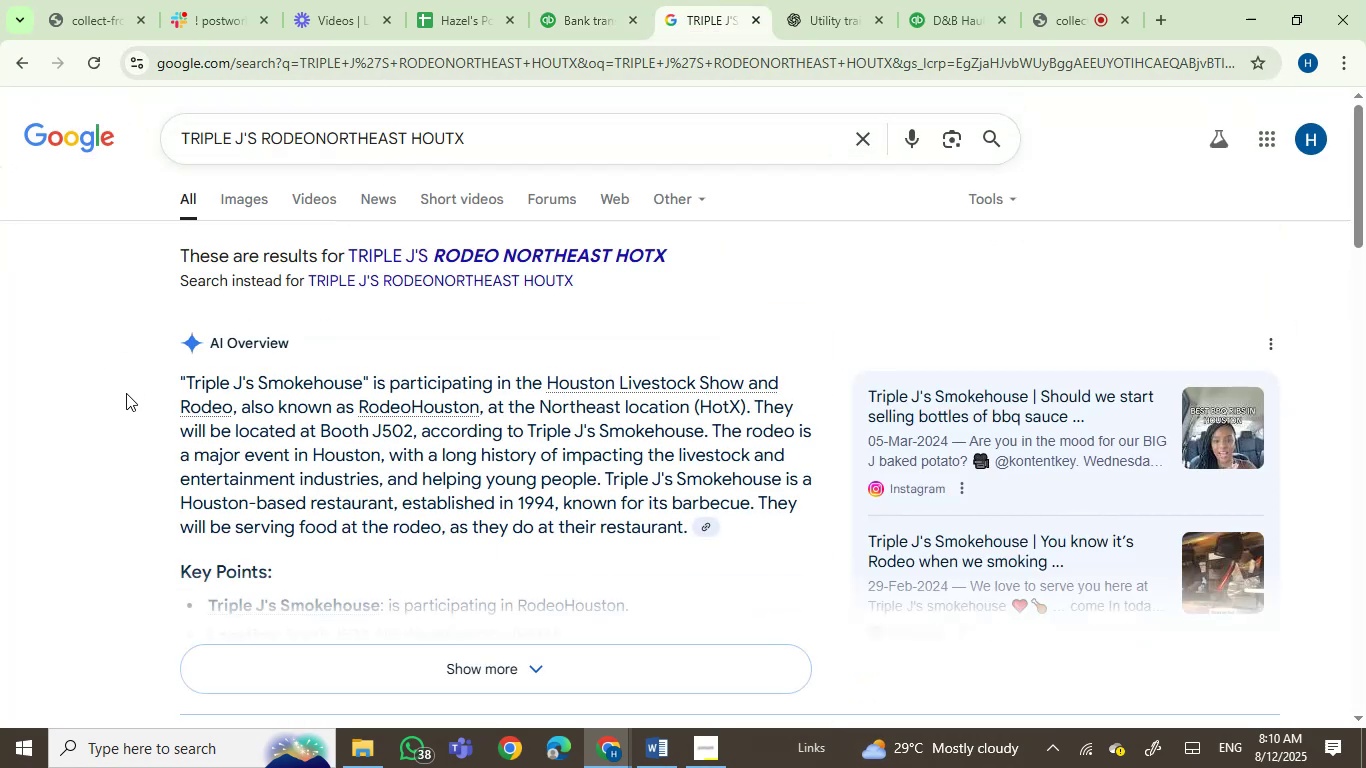 
wait(12.06)
 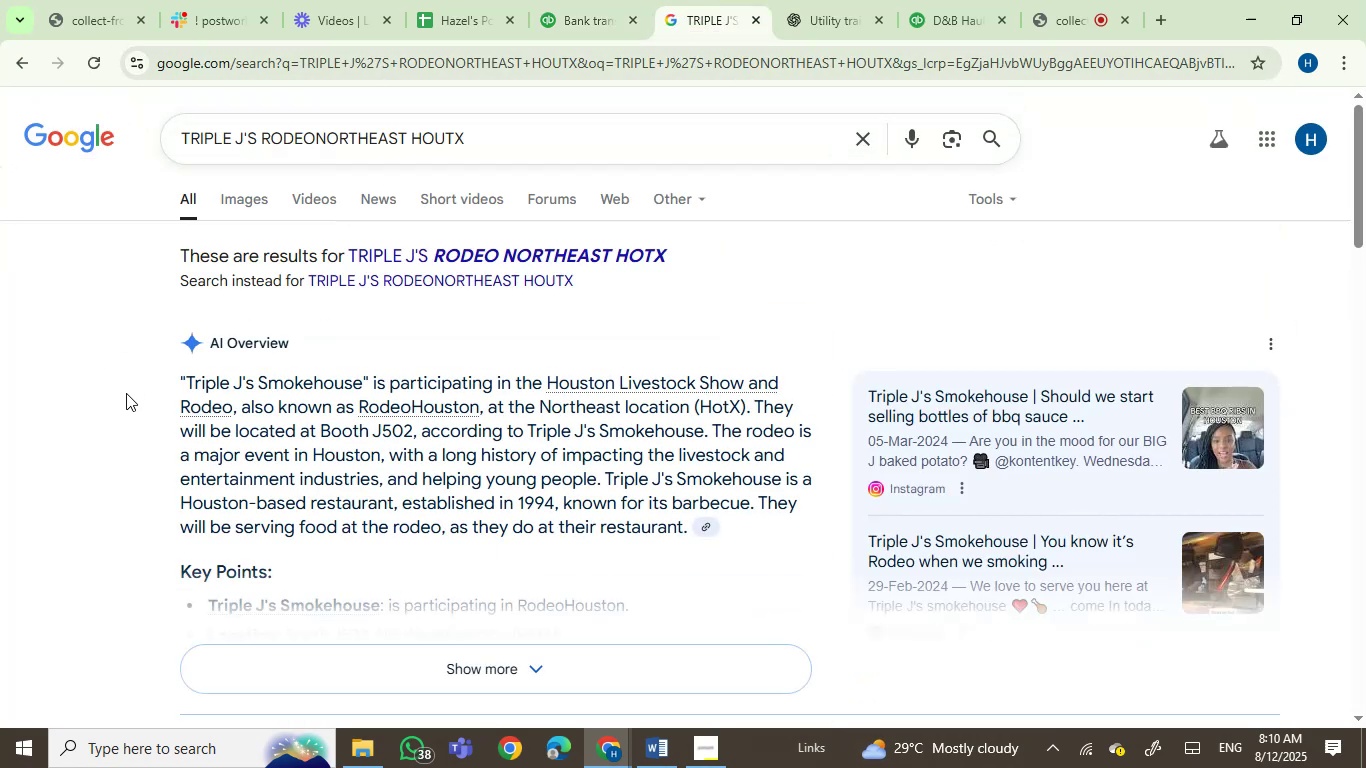 
scroll: coordinate [126, 393], scroll_direction: down, amount: 3.0
 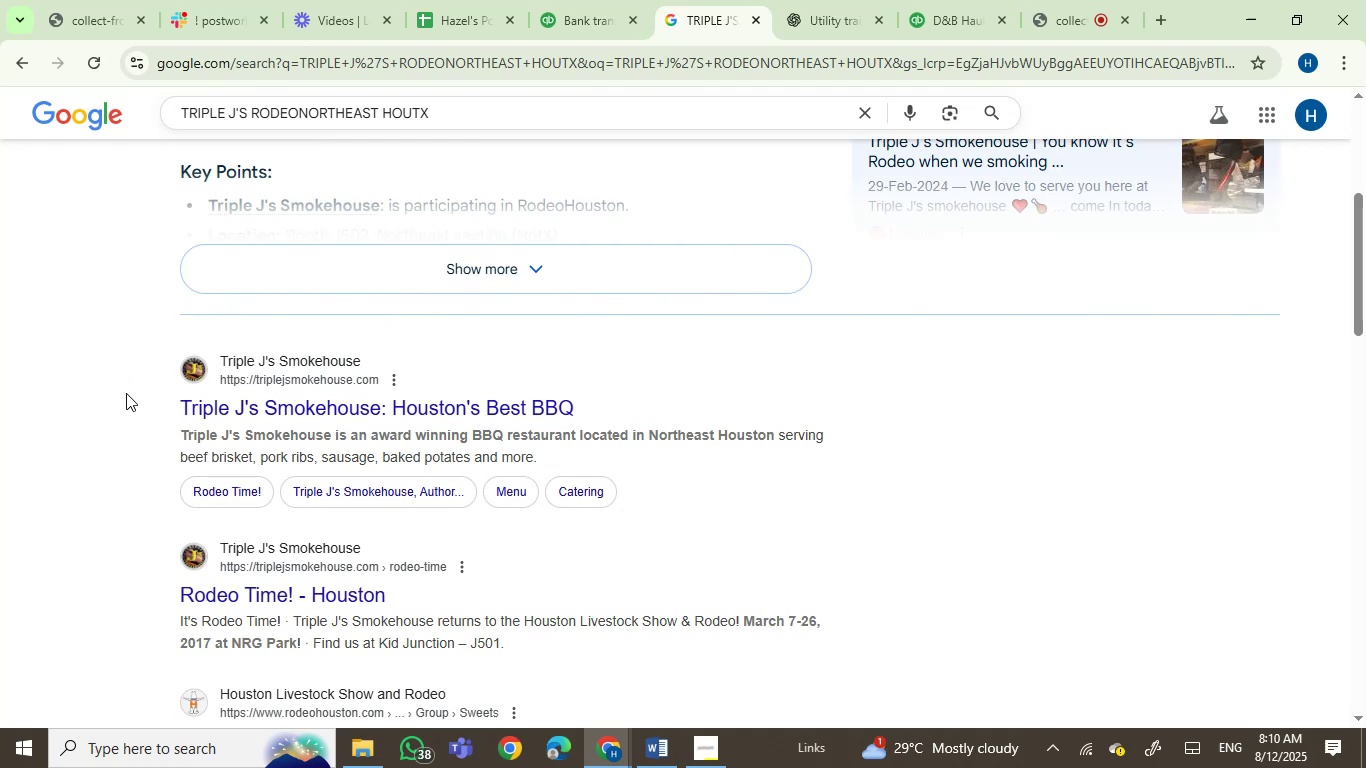 
wait(6.19)
 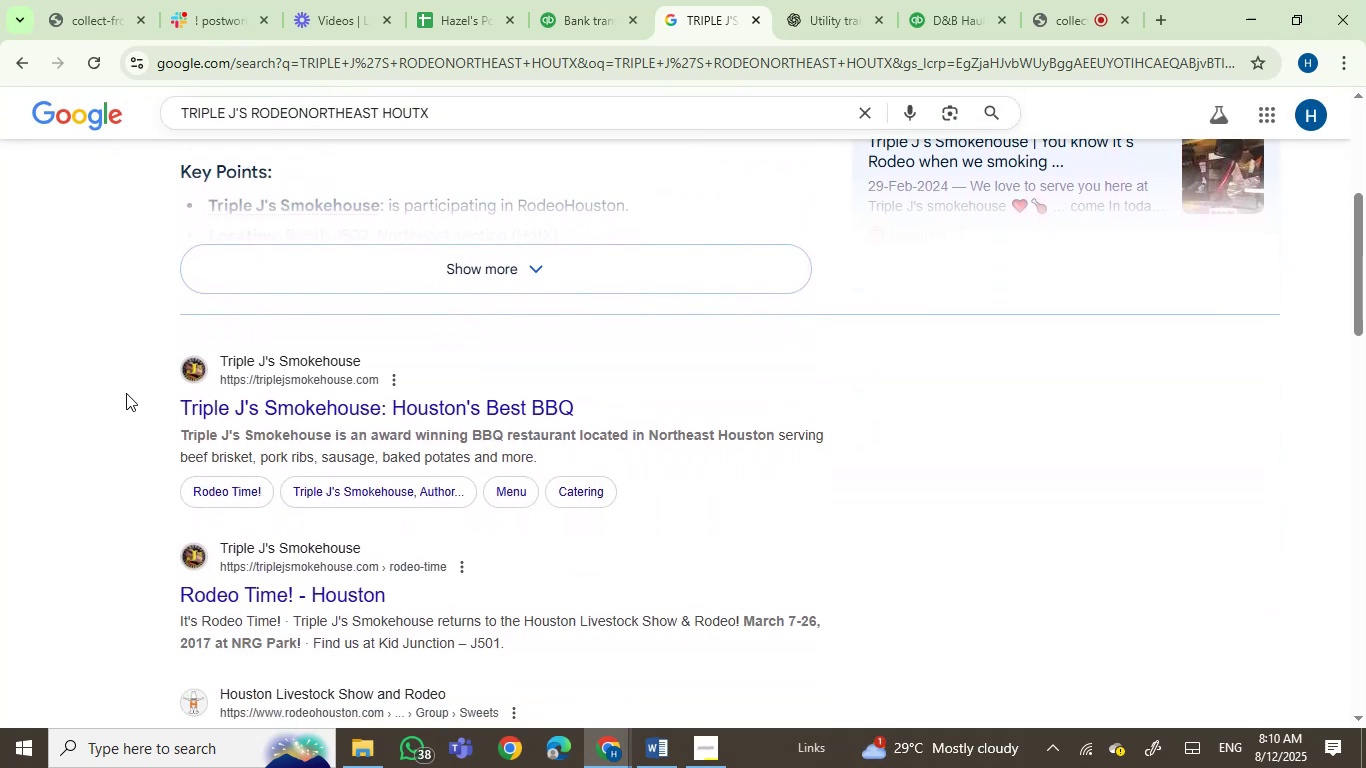 
scroll: coordinate [126, 393], scroll_direction: down, amount: 1.0
 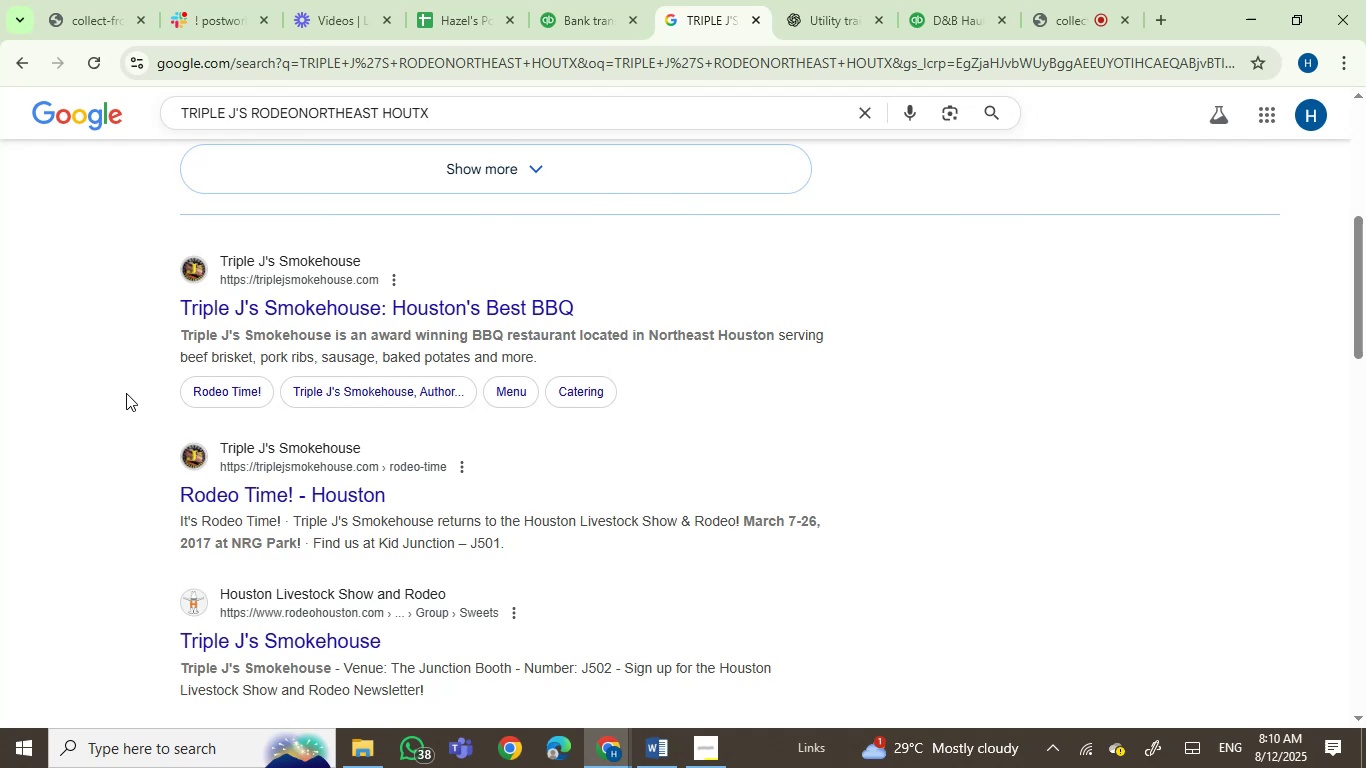 
wait(18.81)
 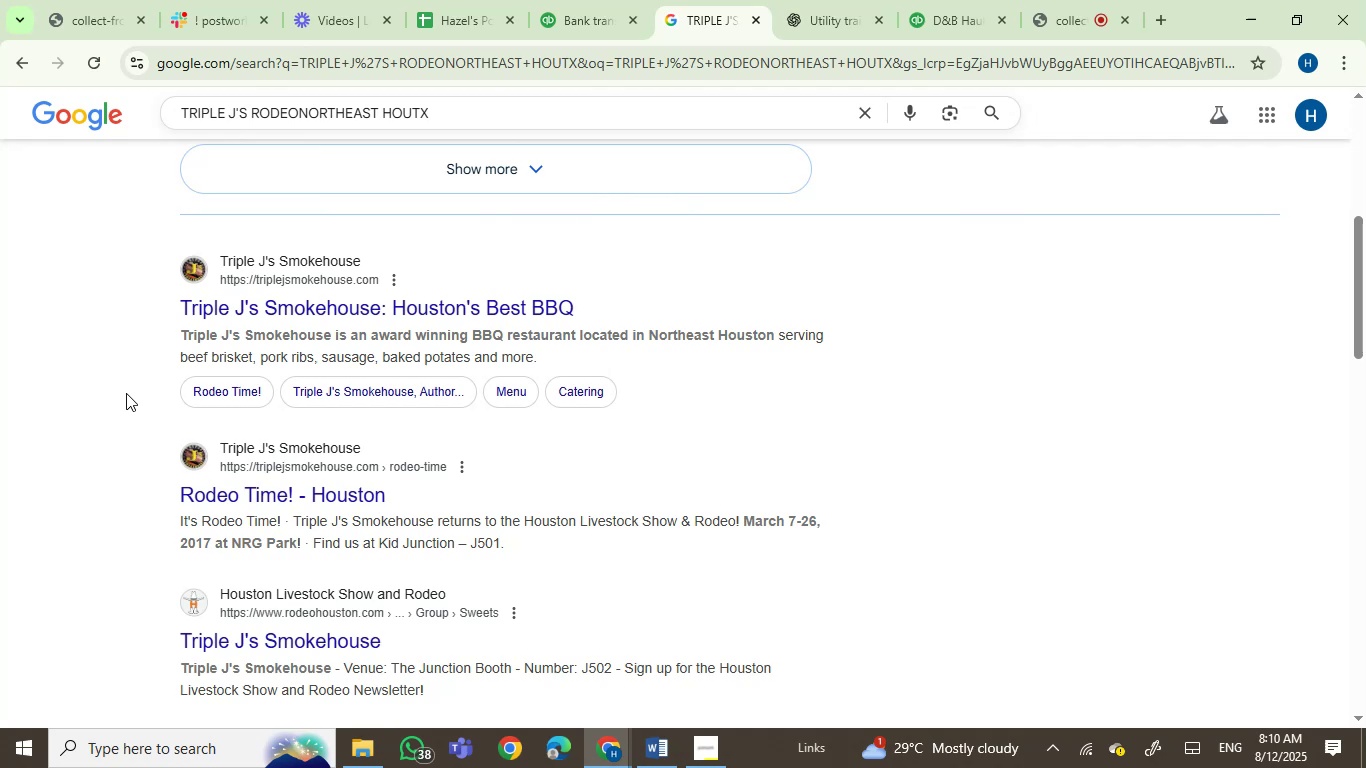 
scroll: coordinate [126, 393], scroll_direction: up, amount: 1.0
 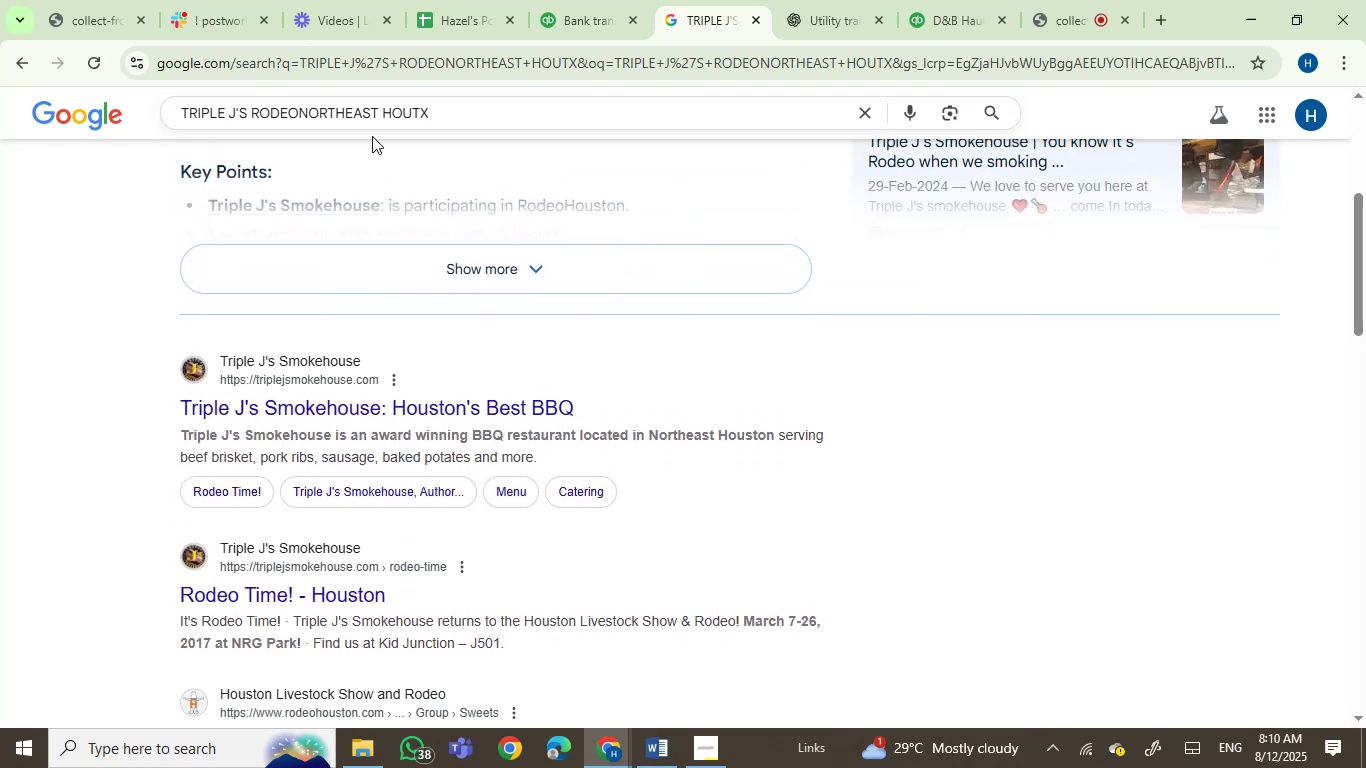 
left_click([577, 9])
 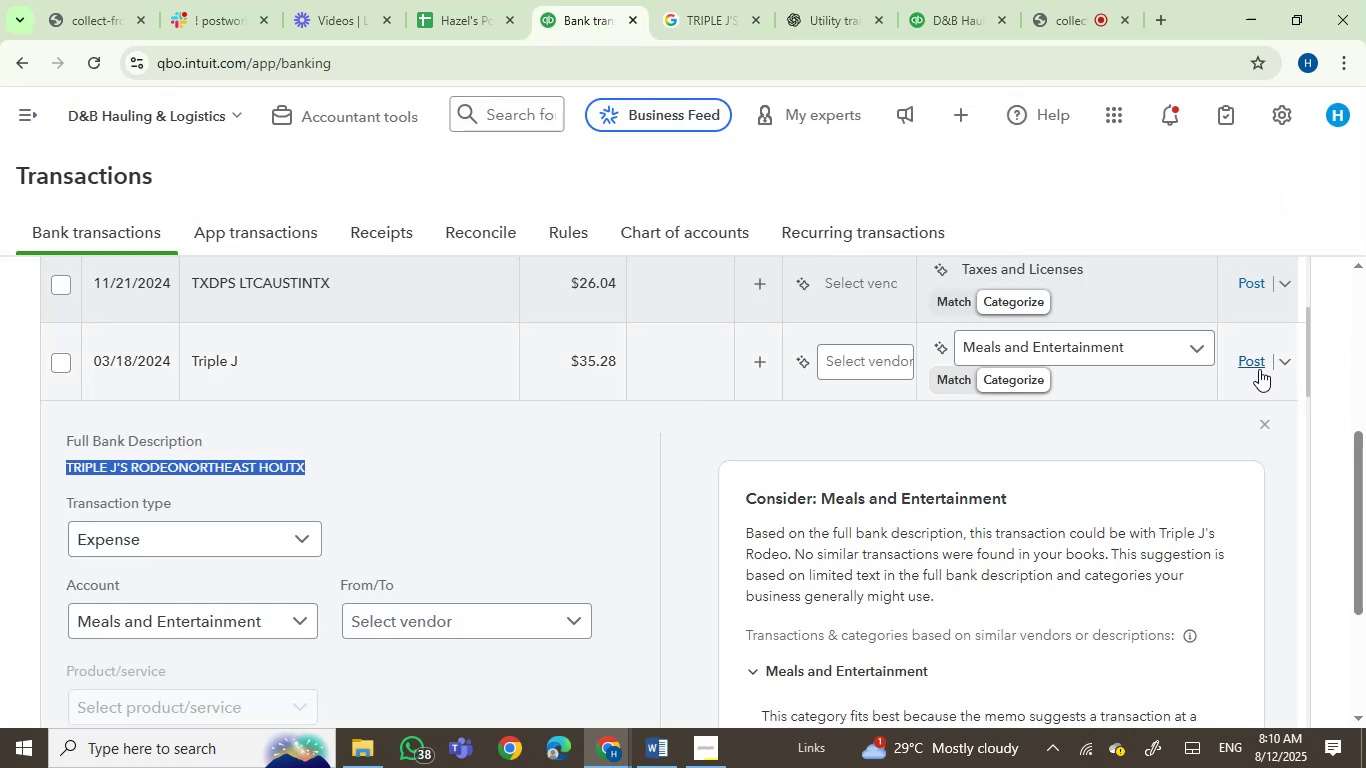 
left_click([1259, 369])
 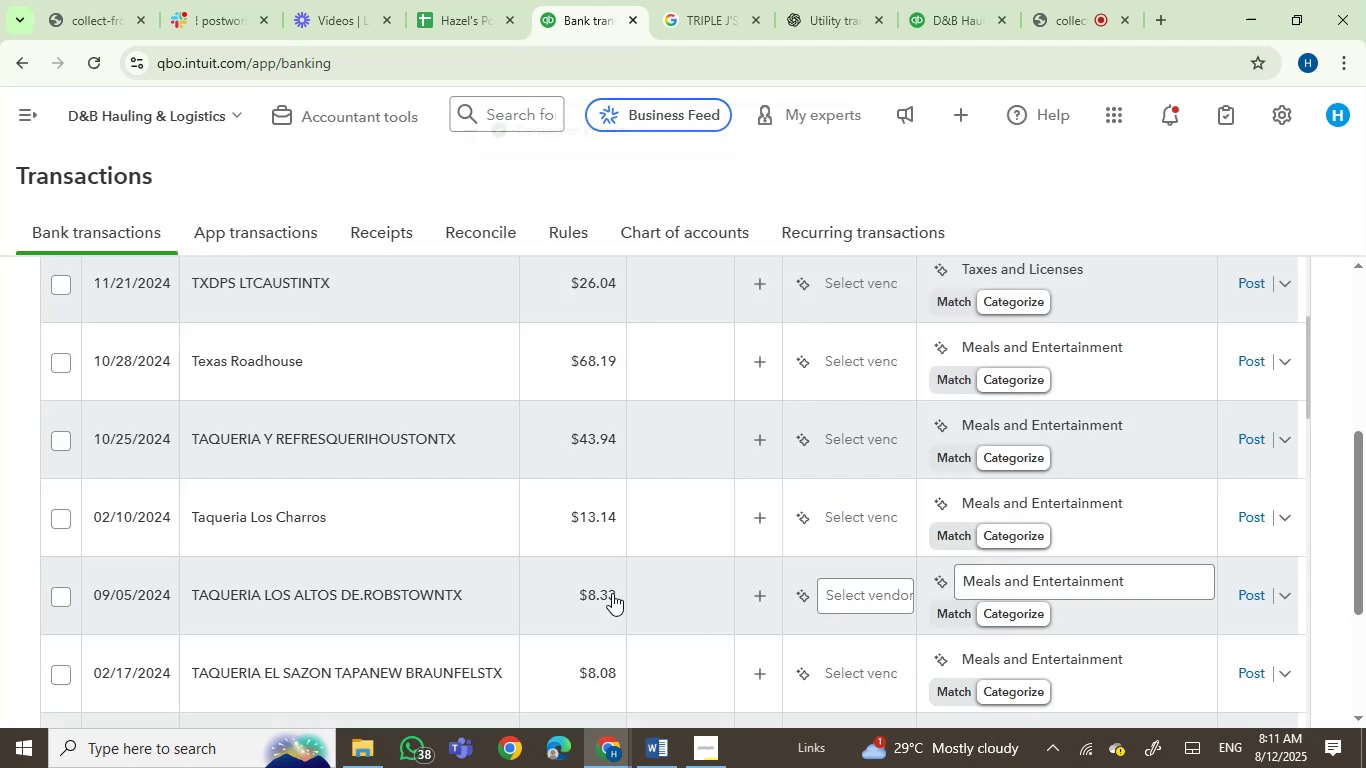 
wait(5.25)
 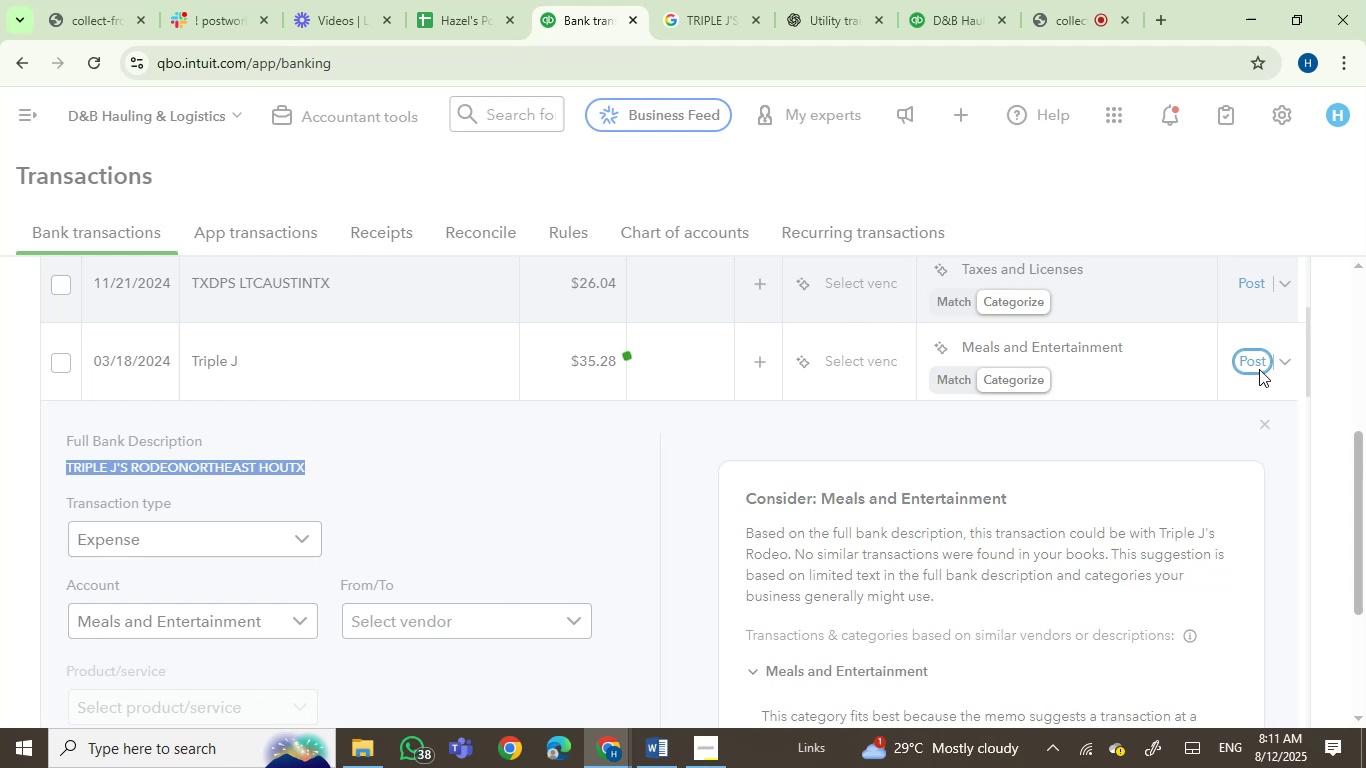 
left_click([279, 360])
 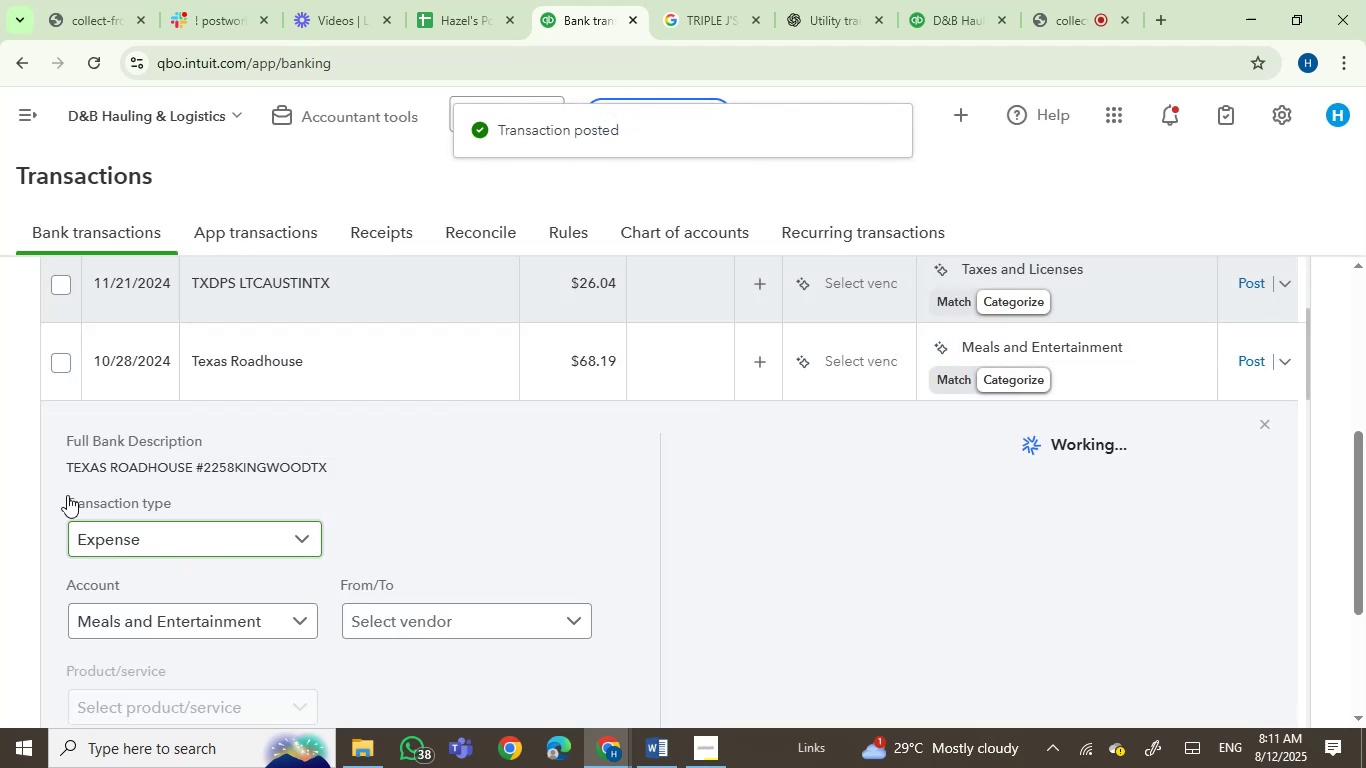 
left_click([84, 466])
 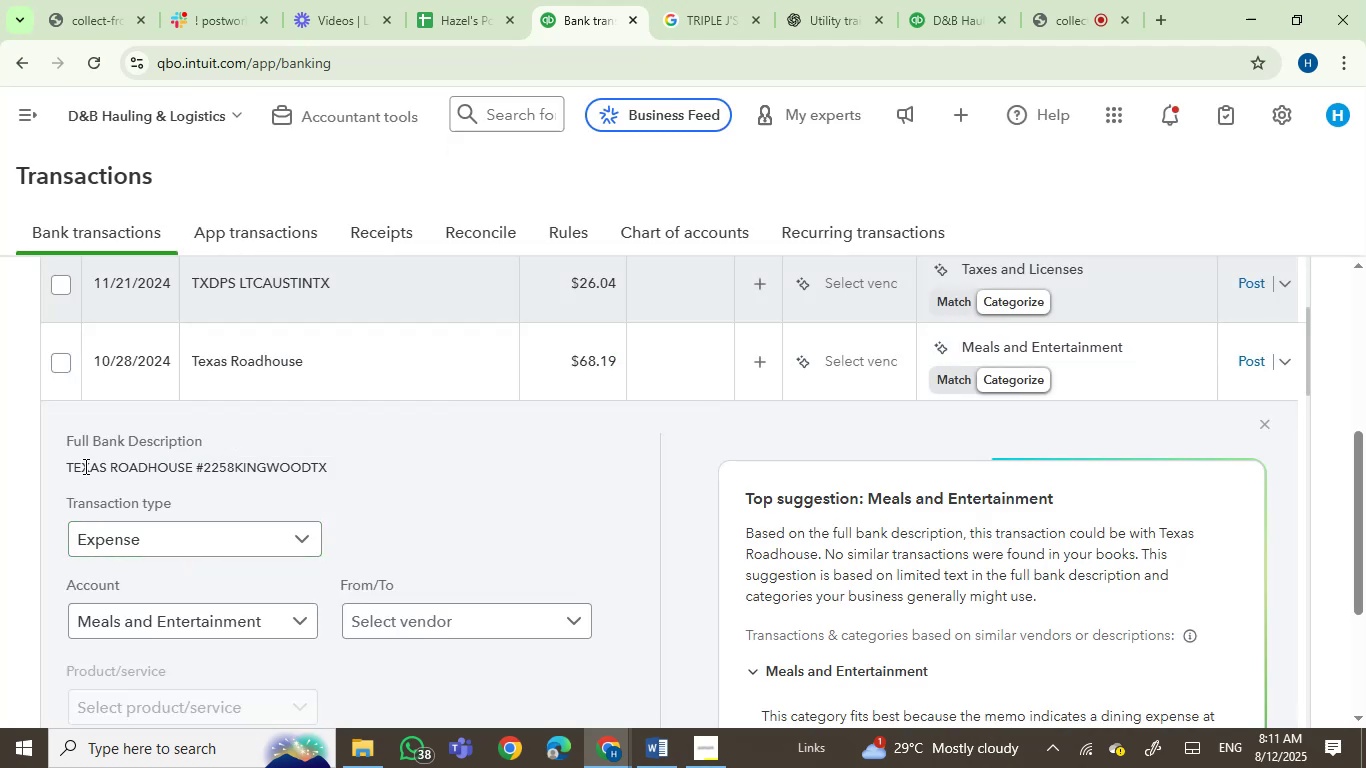 
left_click_drag(start_coordinate=[84, 466], to_coordinate=[307, 483])
 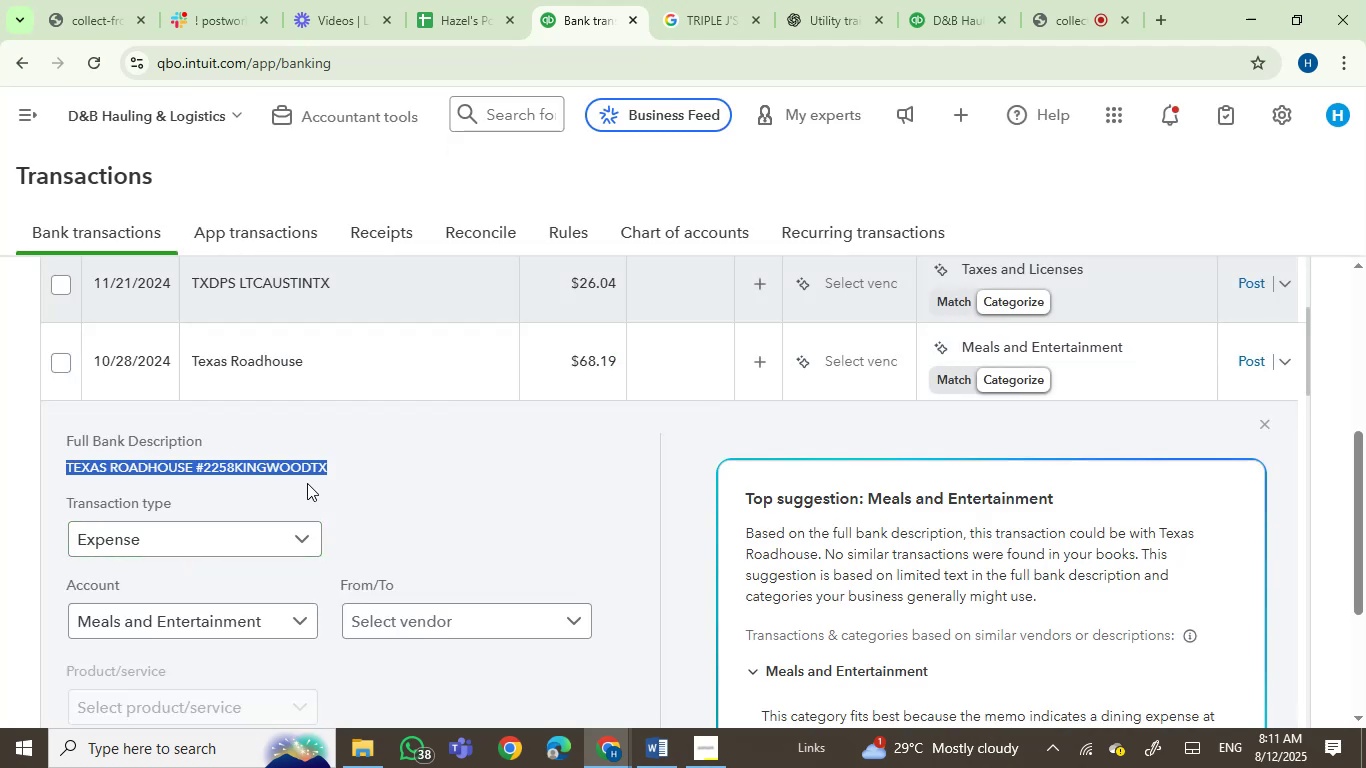 
key(Control+C)
 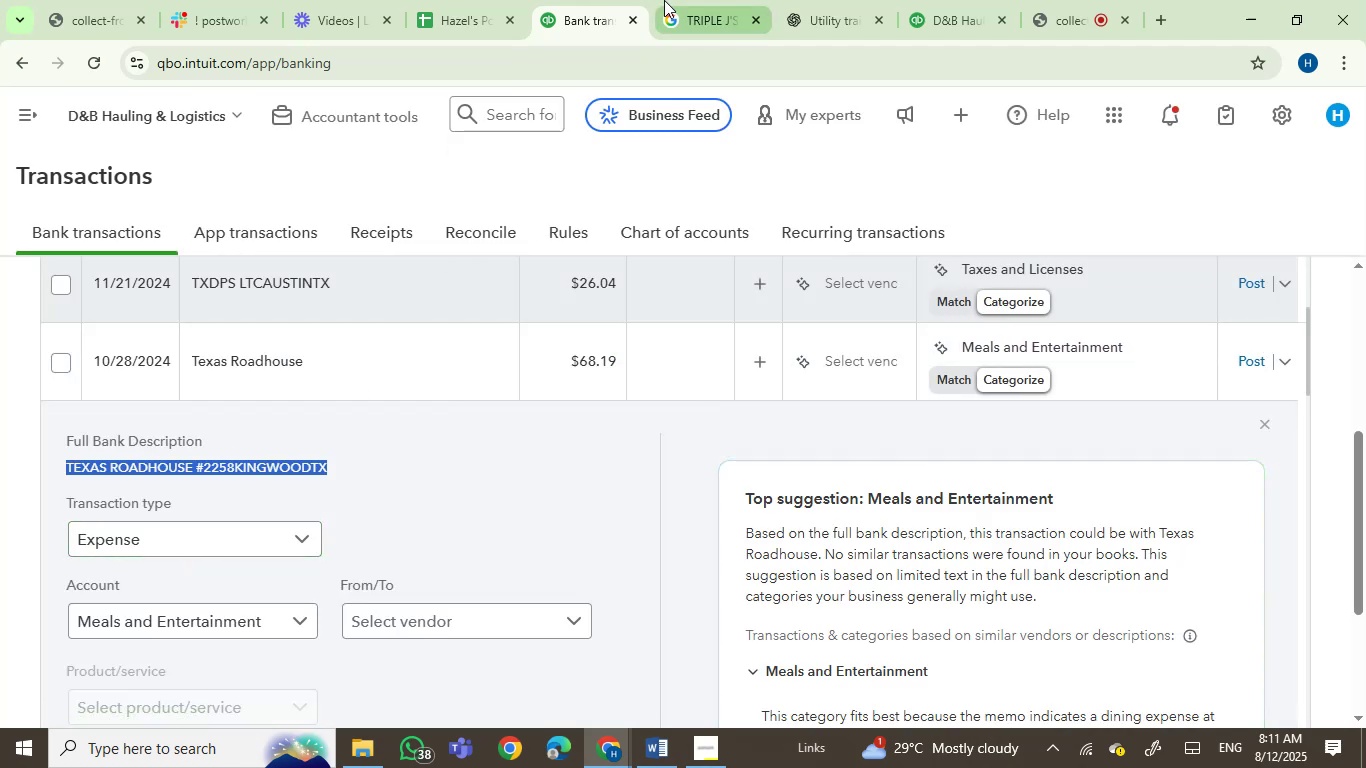 
double_click([641, 42])
 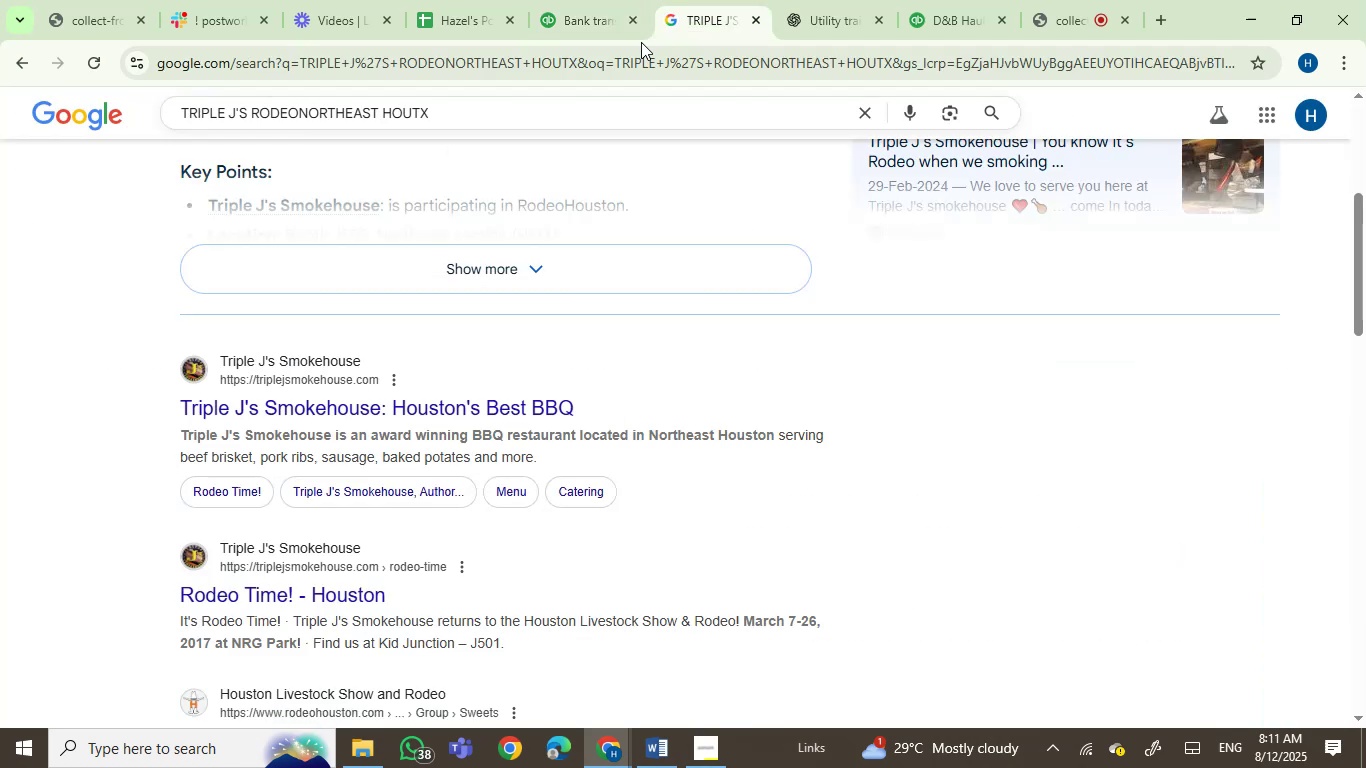 
key(Control+ControlLeft)
 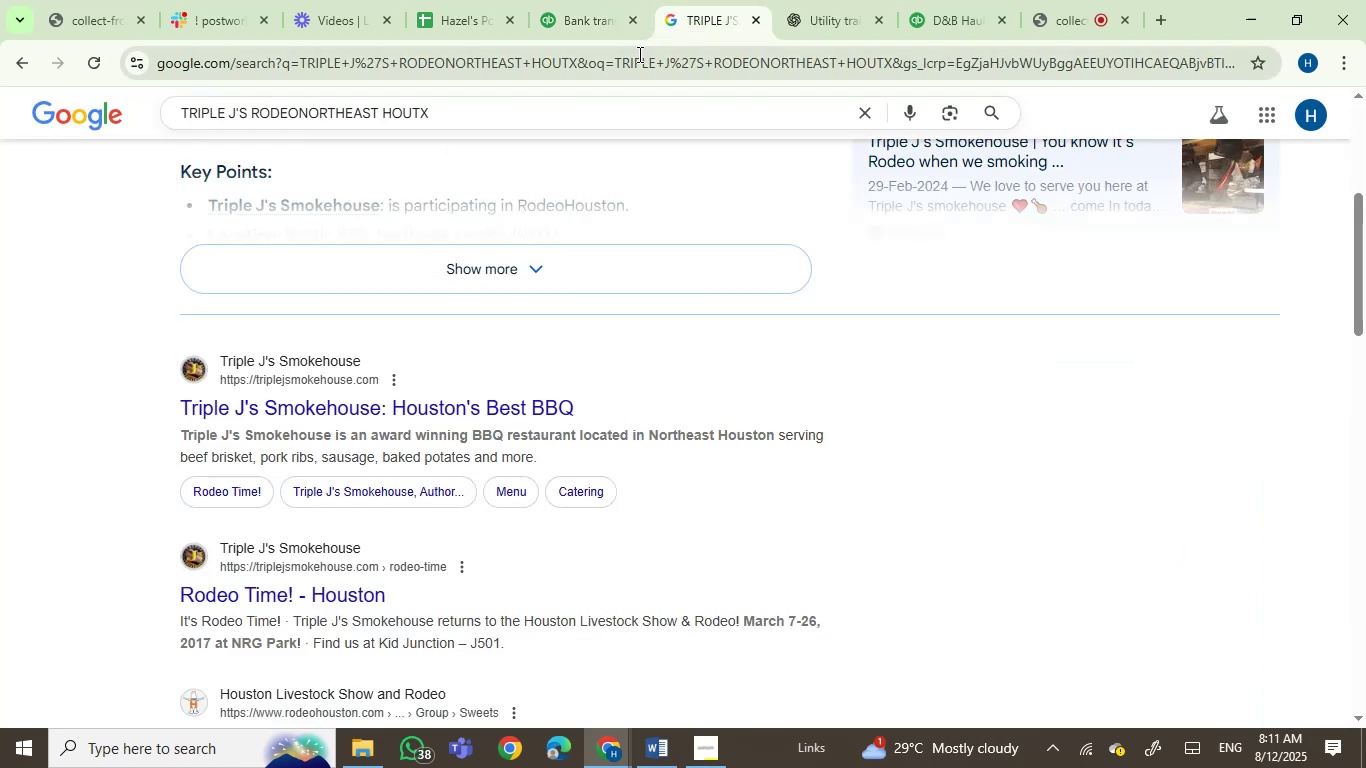 
key(Control+ControlLeft)
 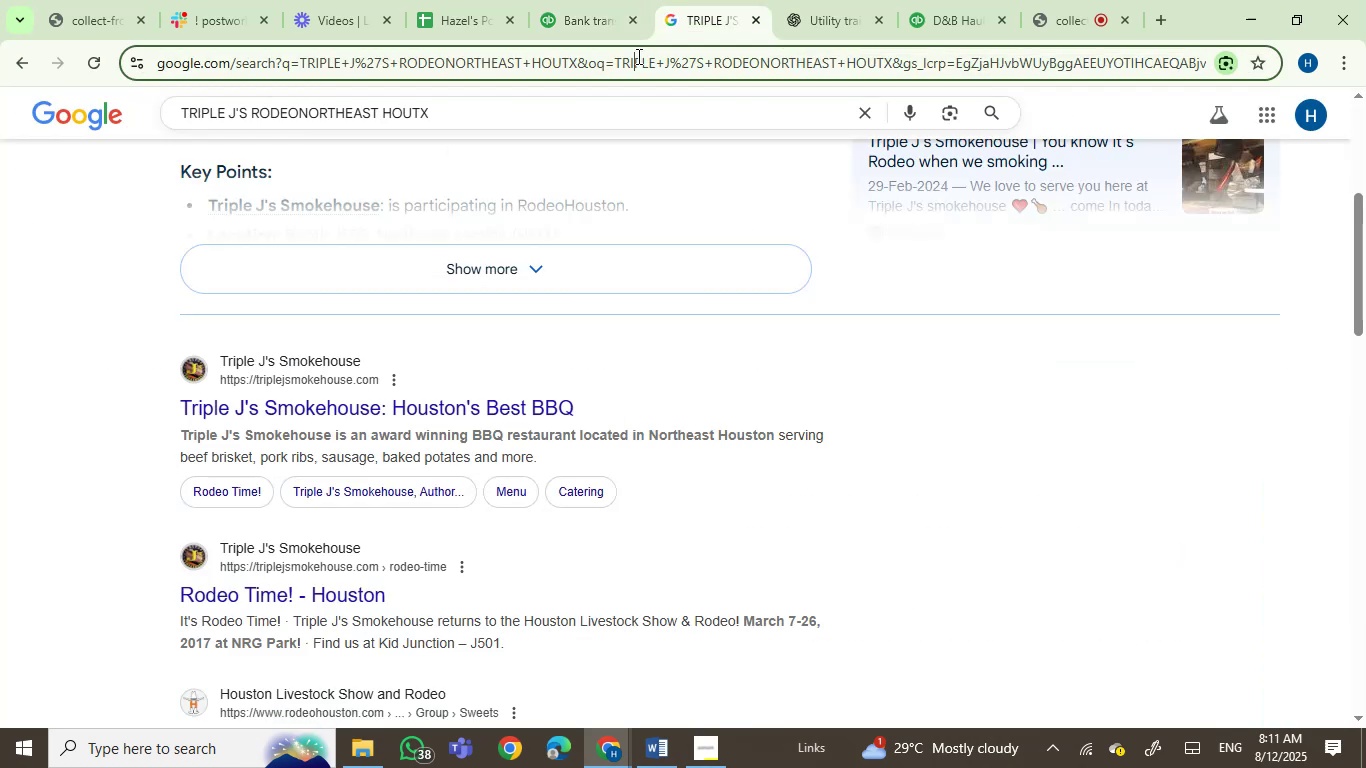 
left_click([637, 56])
 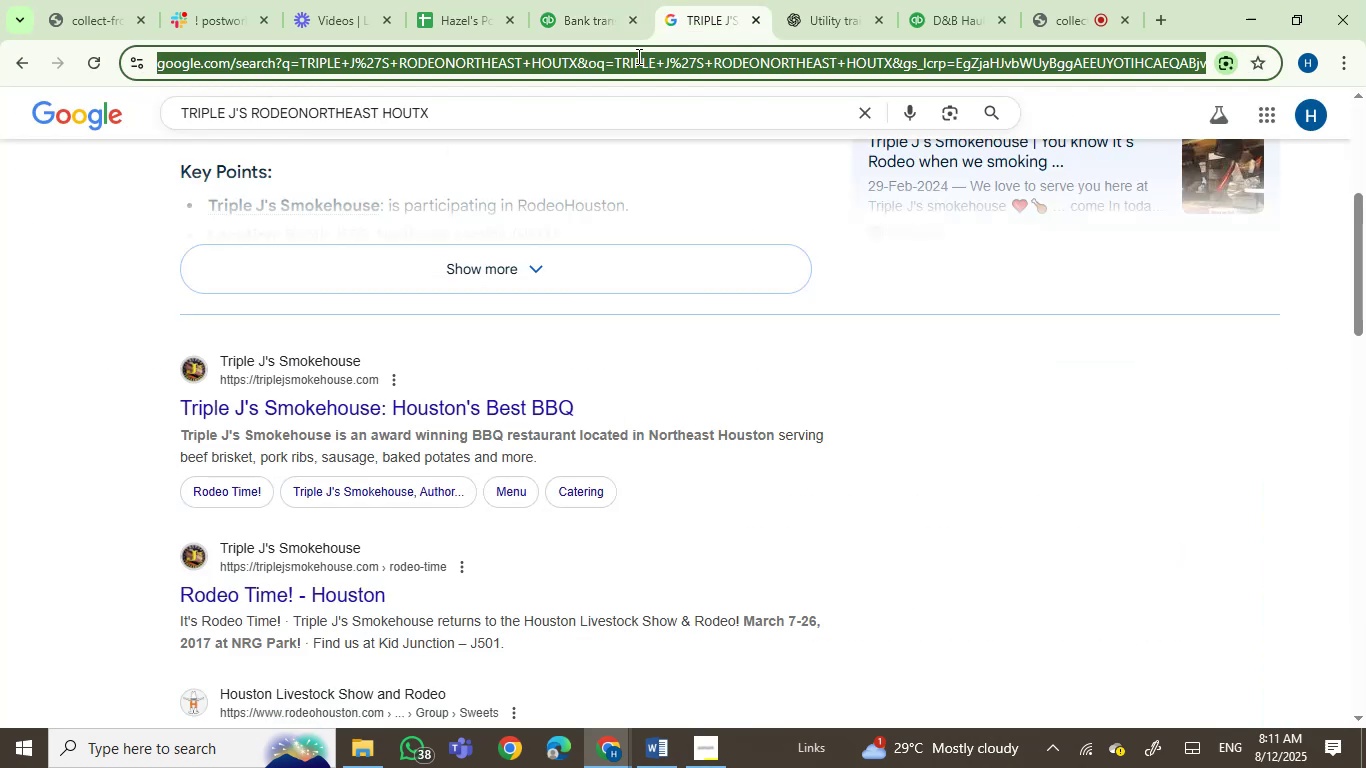 
key(Control+V)
 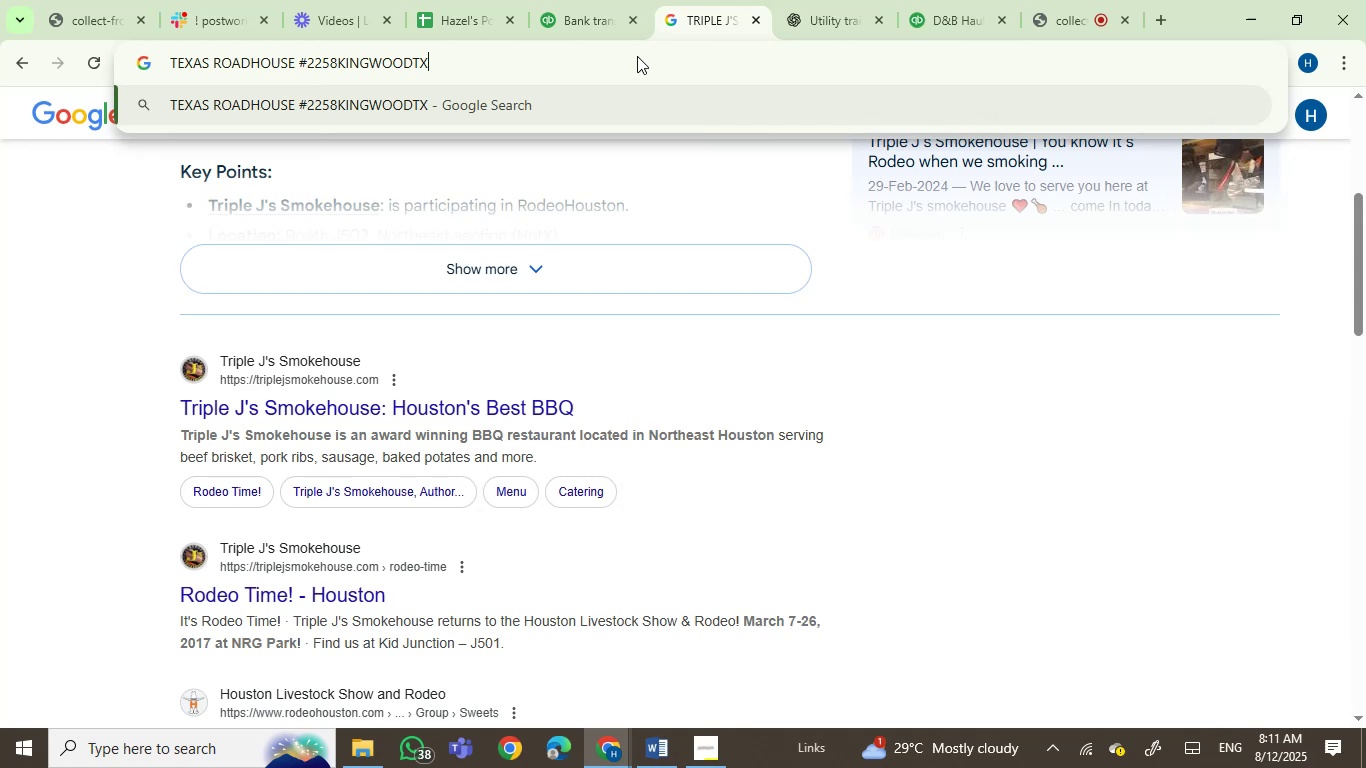 
key(Enter)
 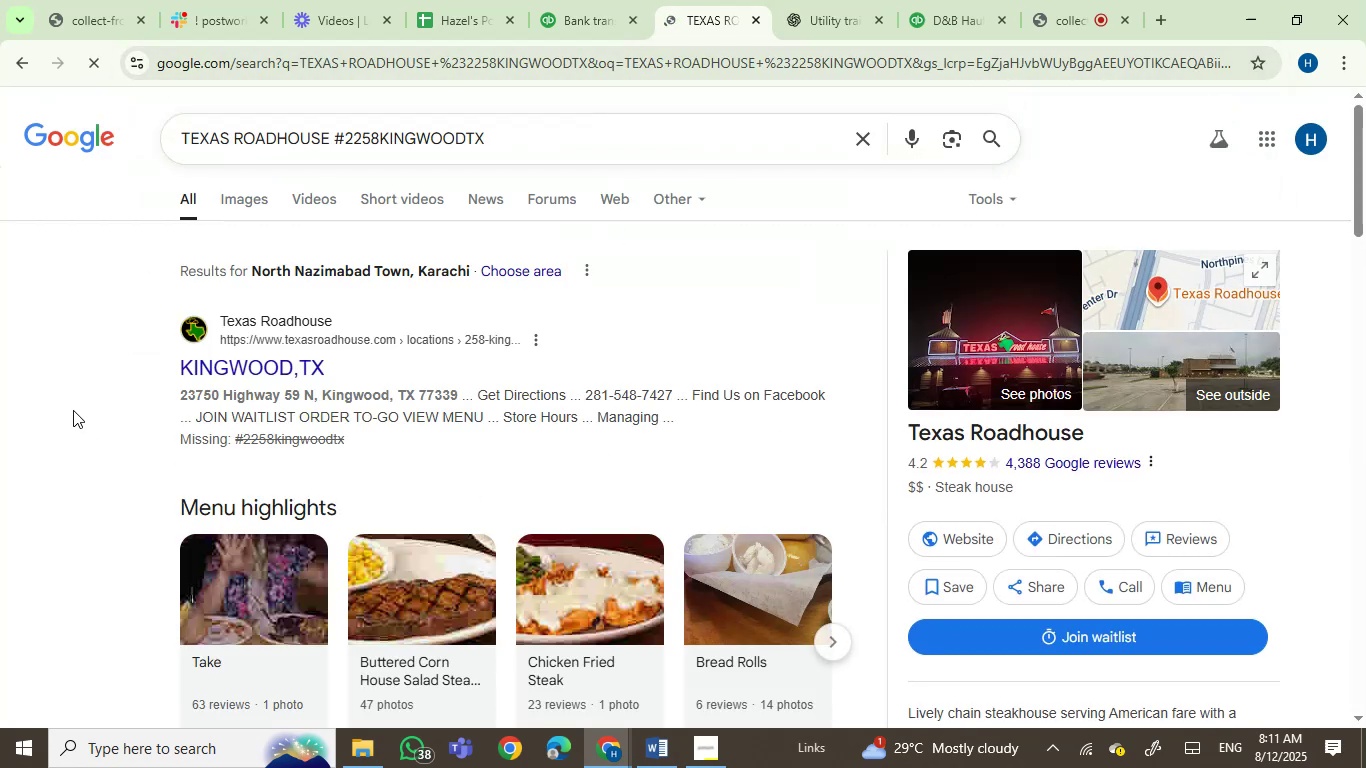 
wait(5.3)
 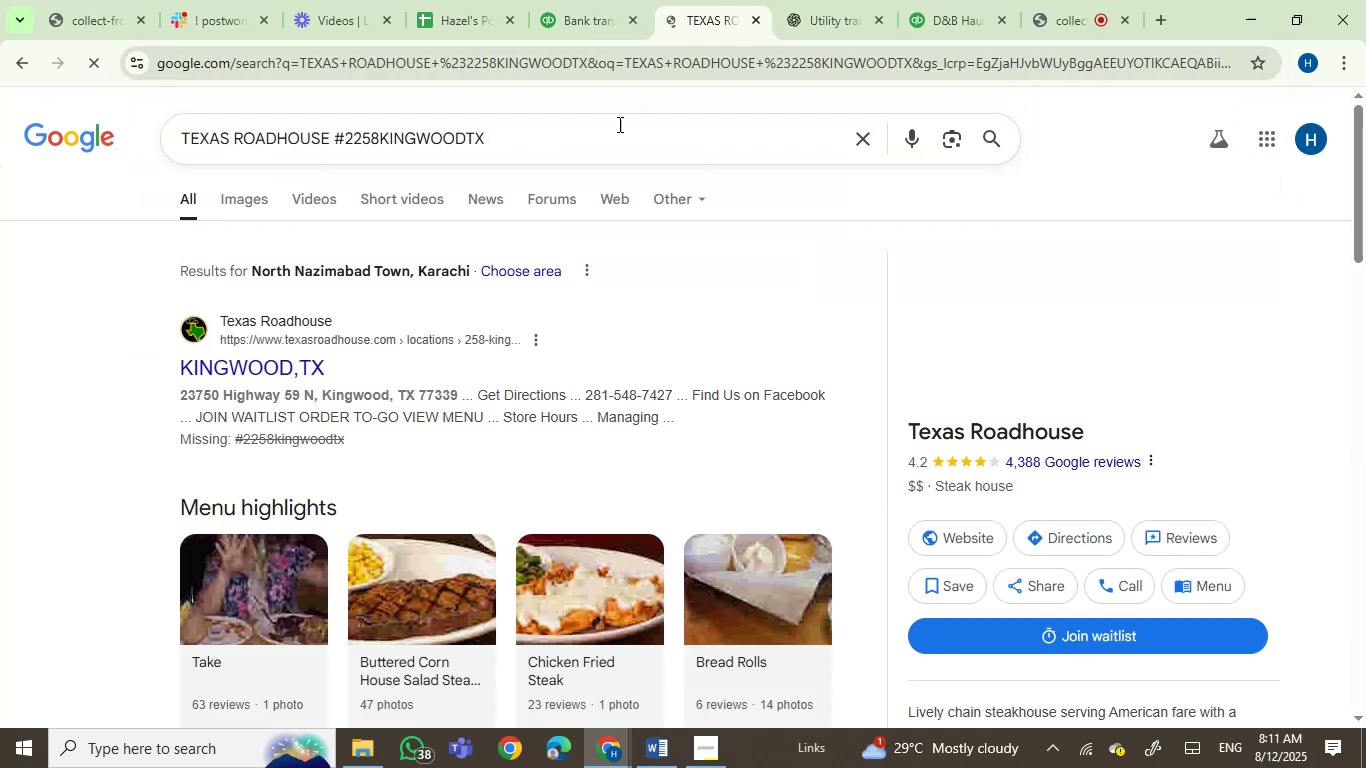 
left_click_drag(start_coordinate=[560, 0], to_coordinate=[567, 6])
 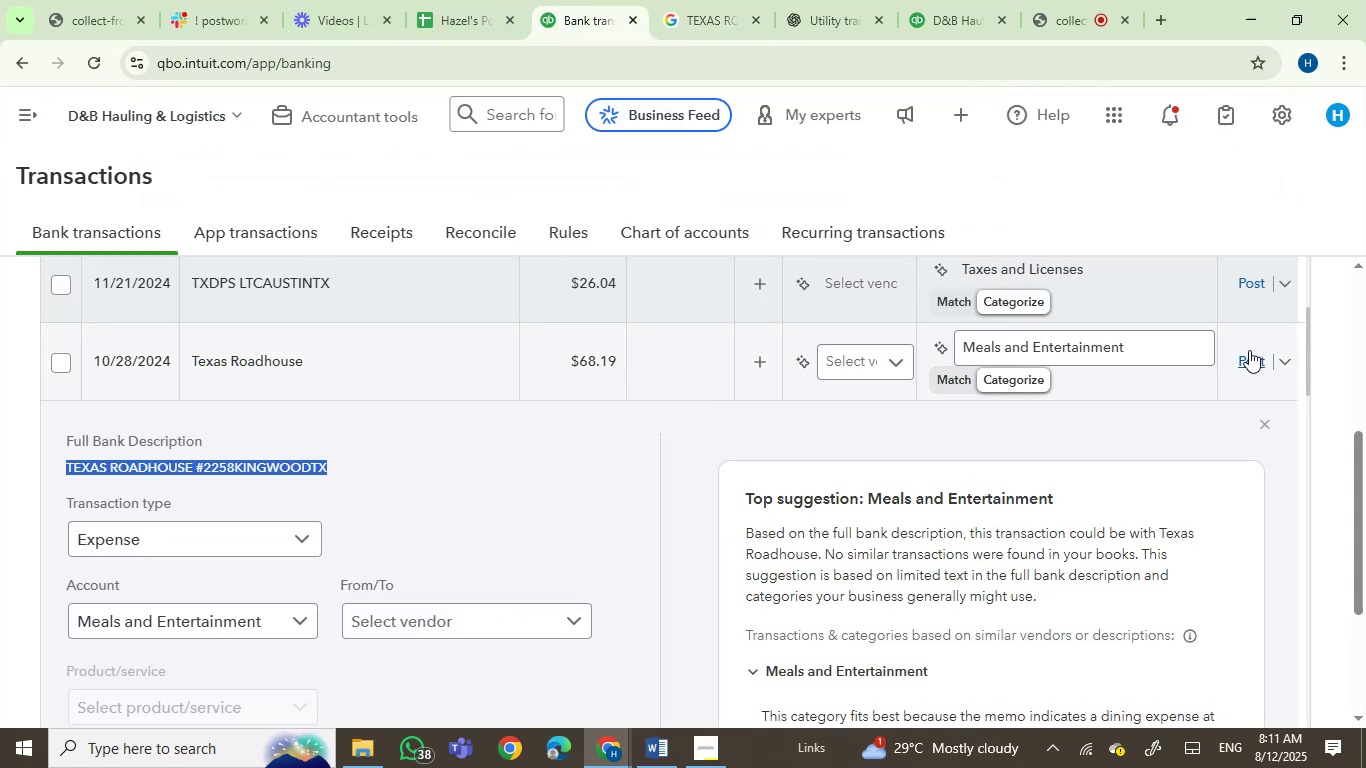 
left_click([1257, 358])
 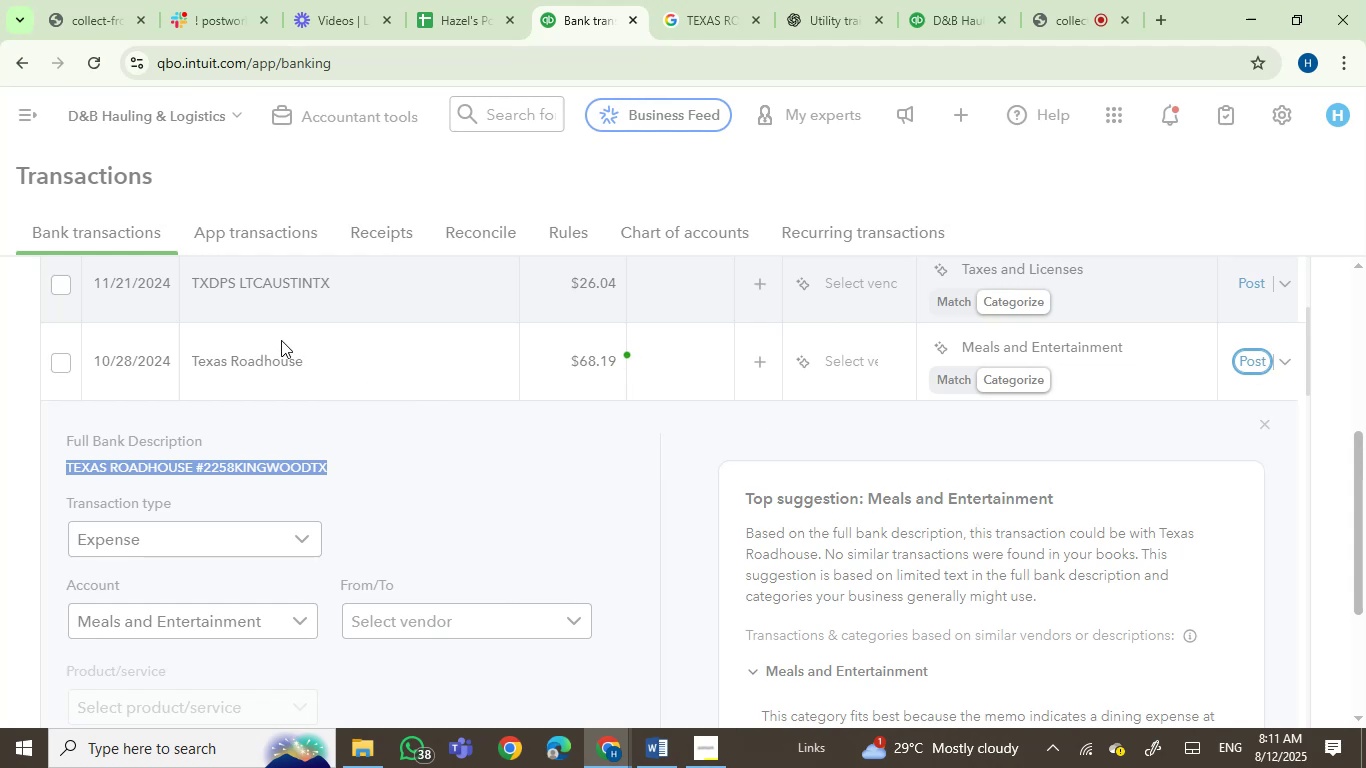 
wait(6.72)
 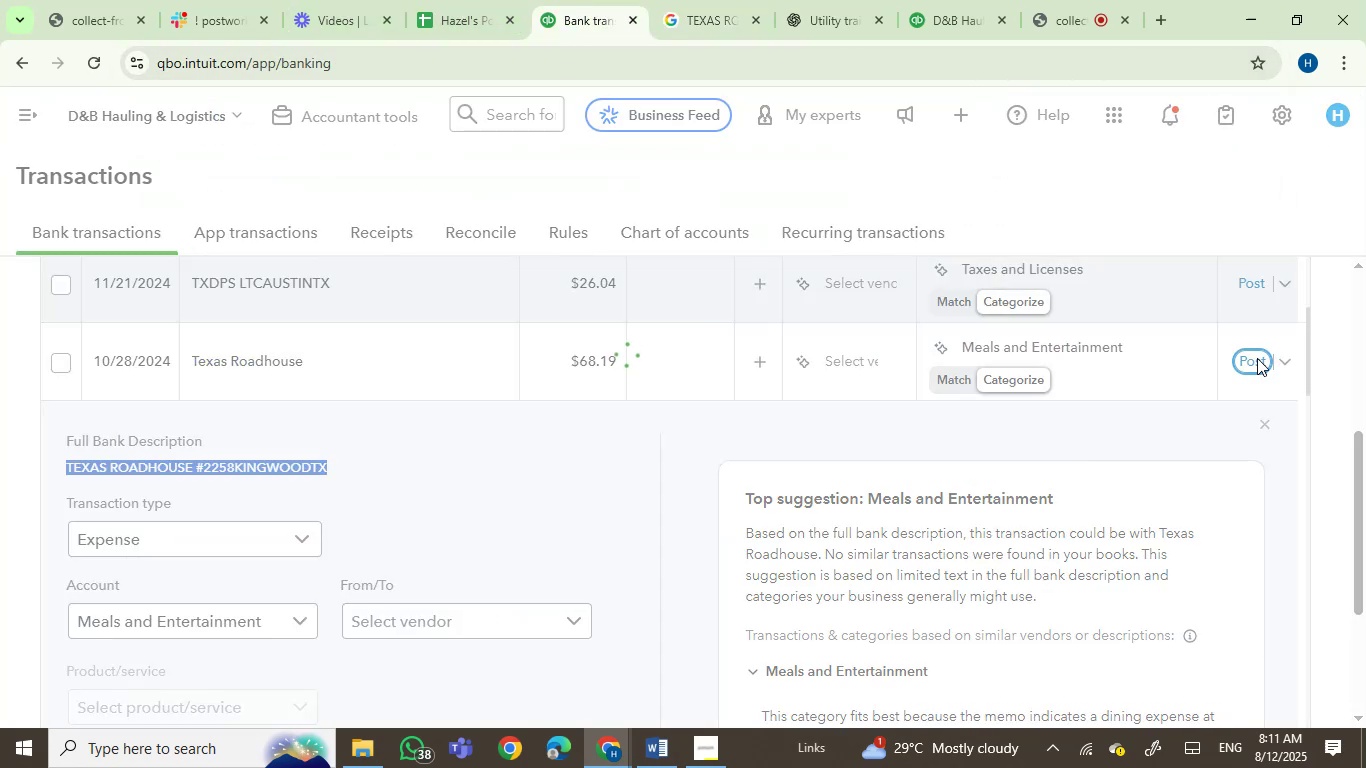 
left_click([281, 304])
 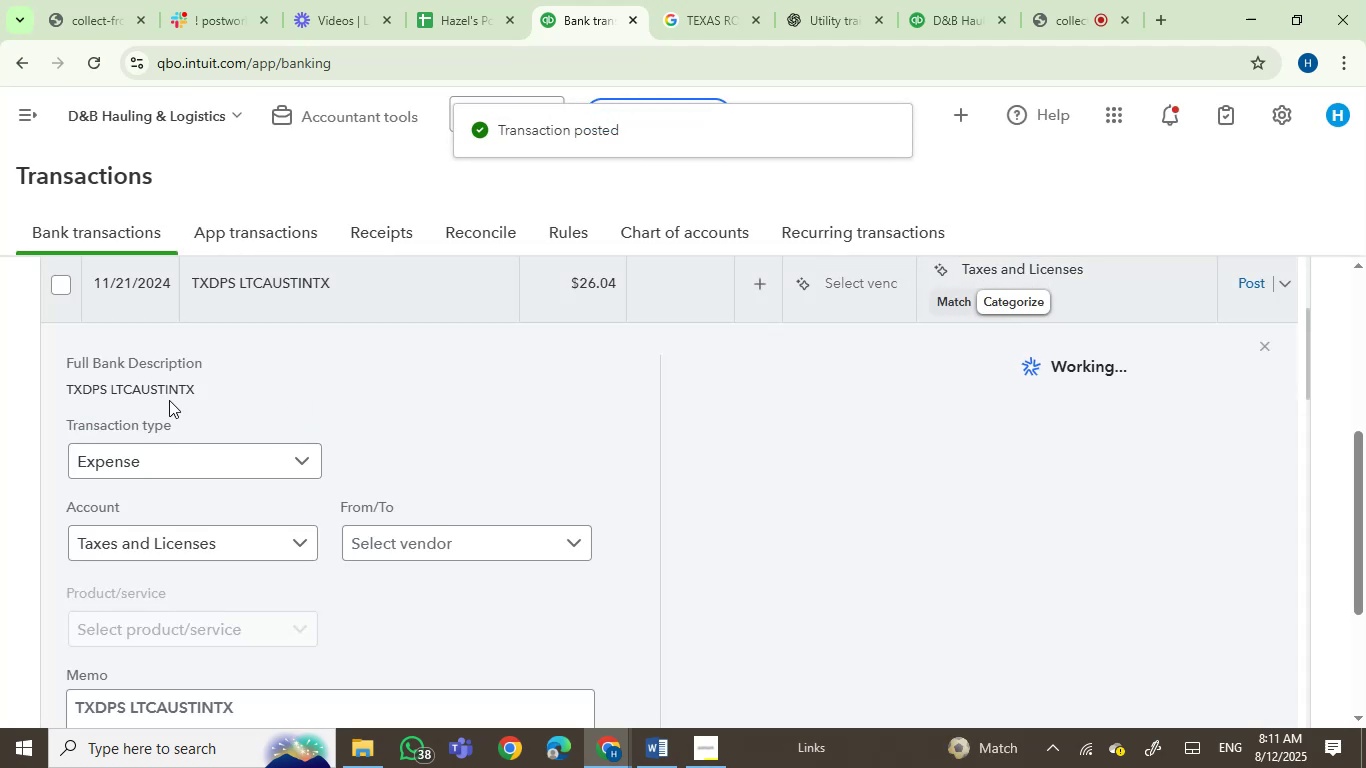 
left_click_drag(start_coordinate=[199, 392], to_coordinate=[58, 396])
 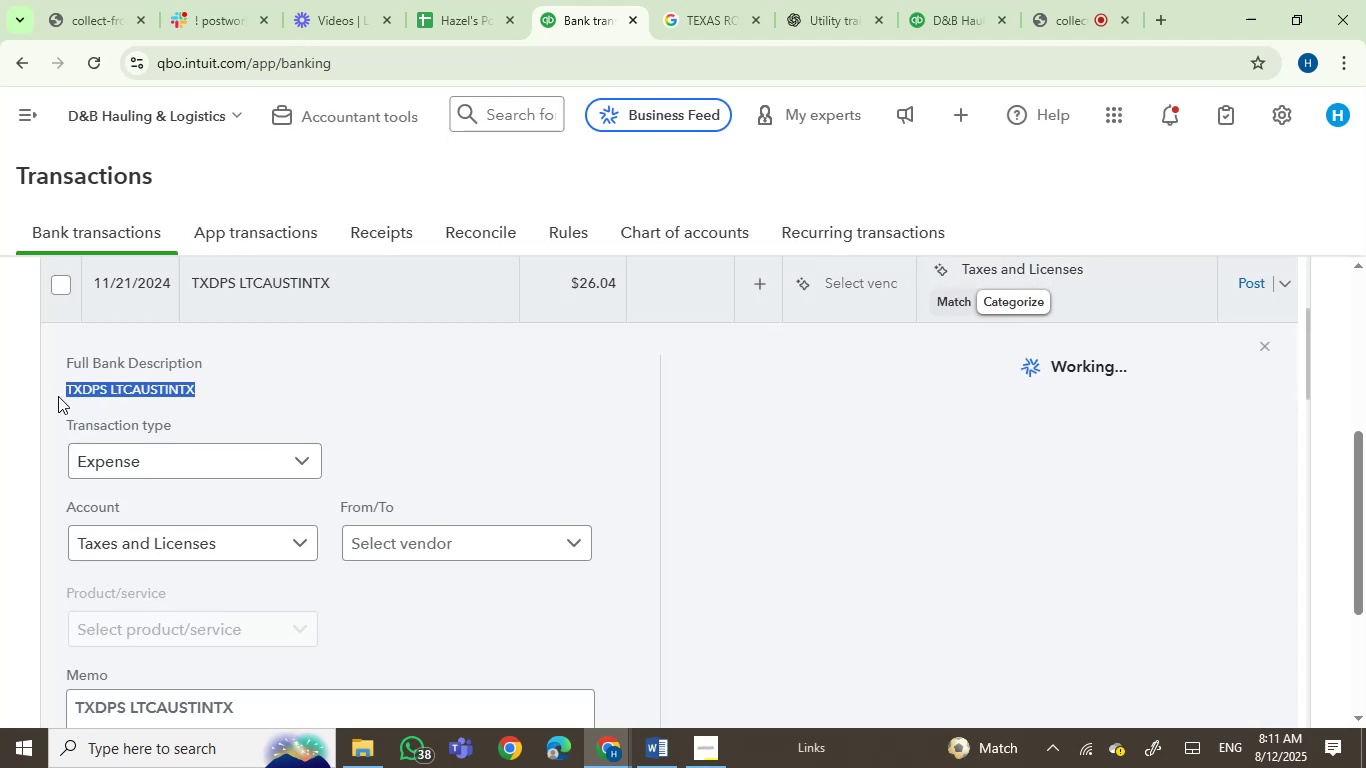 
key(Control+C)
 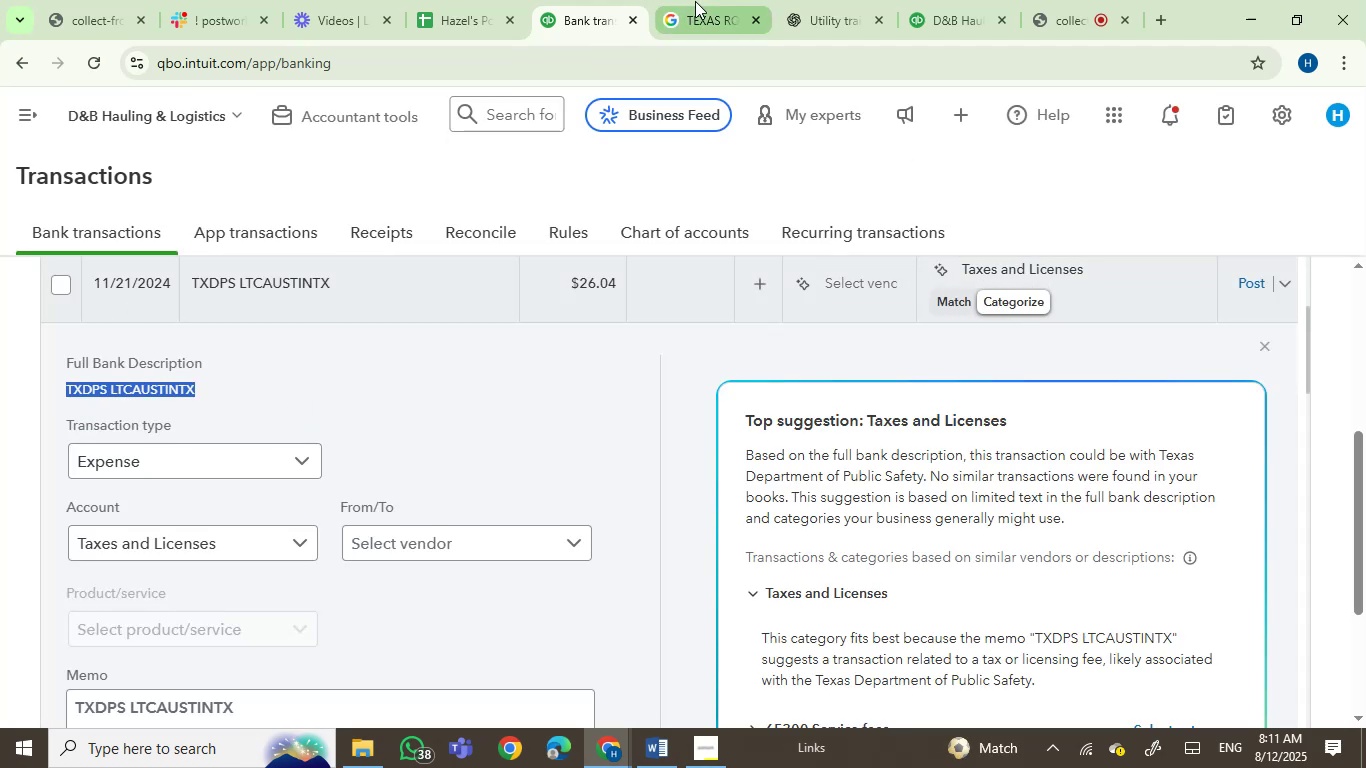 
double_click([681, 72])
 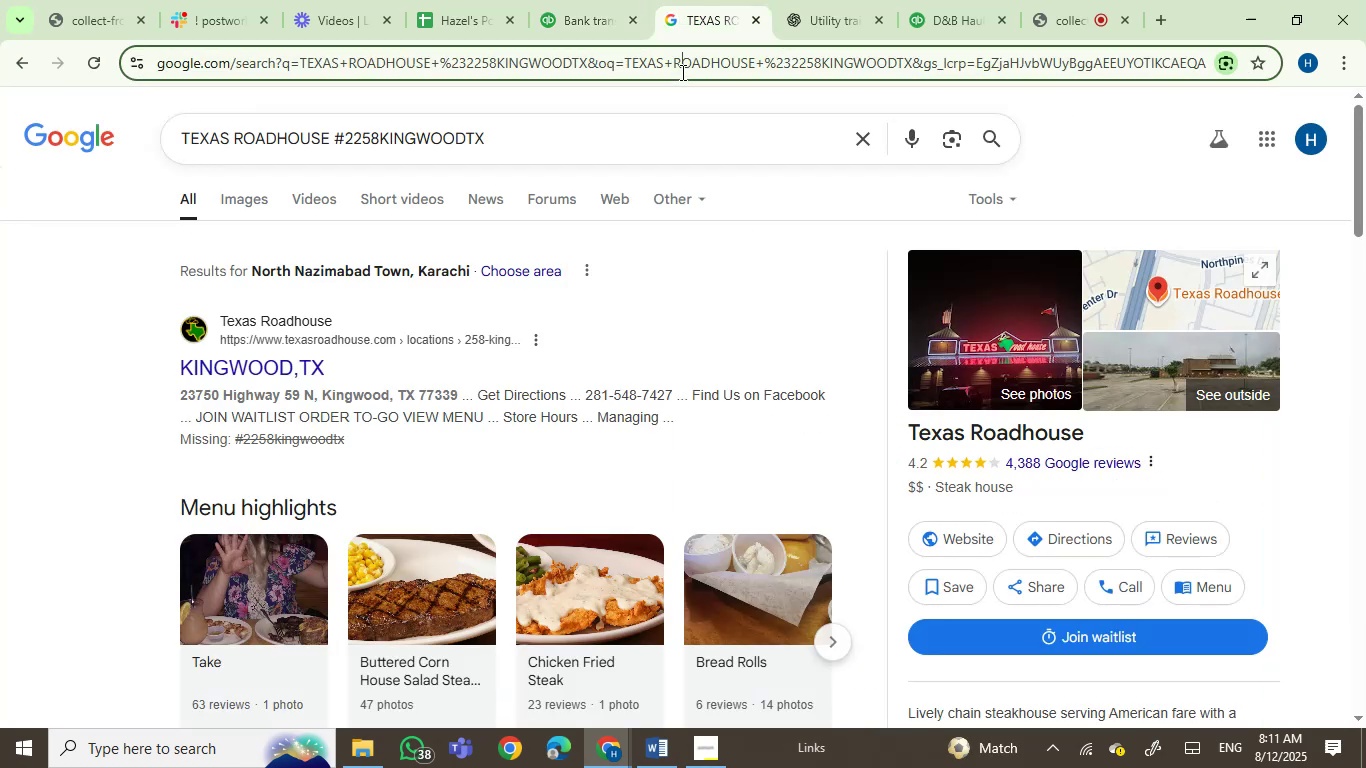 
key(Control+ControlLeft)
 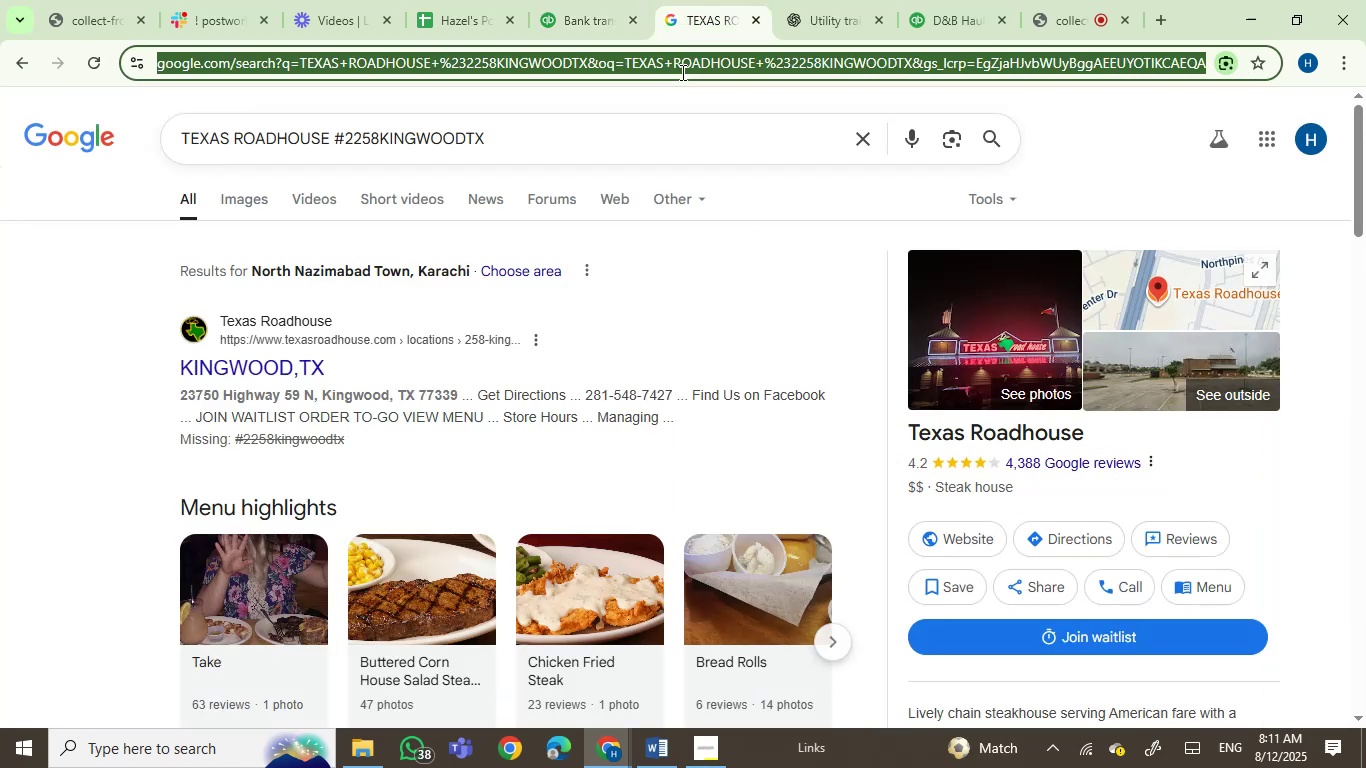 
key(Control+V)
 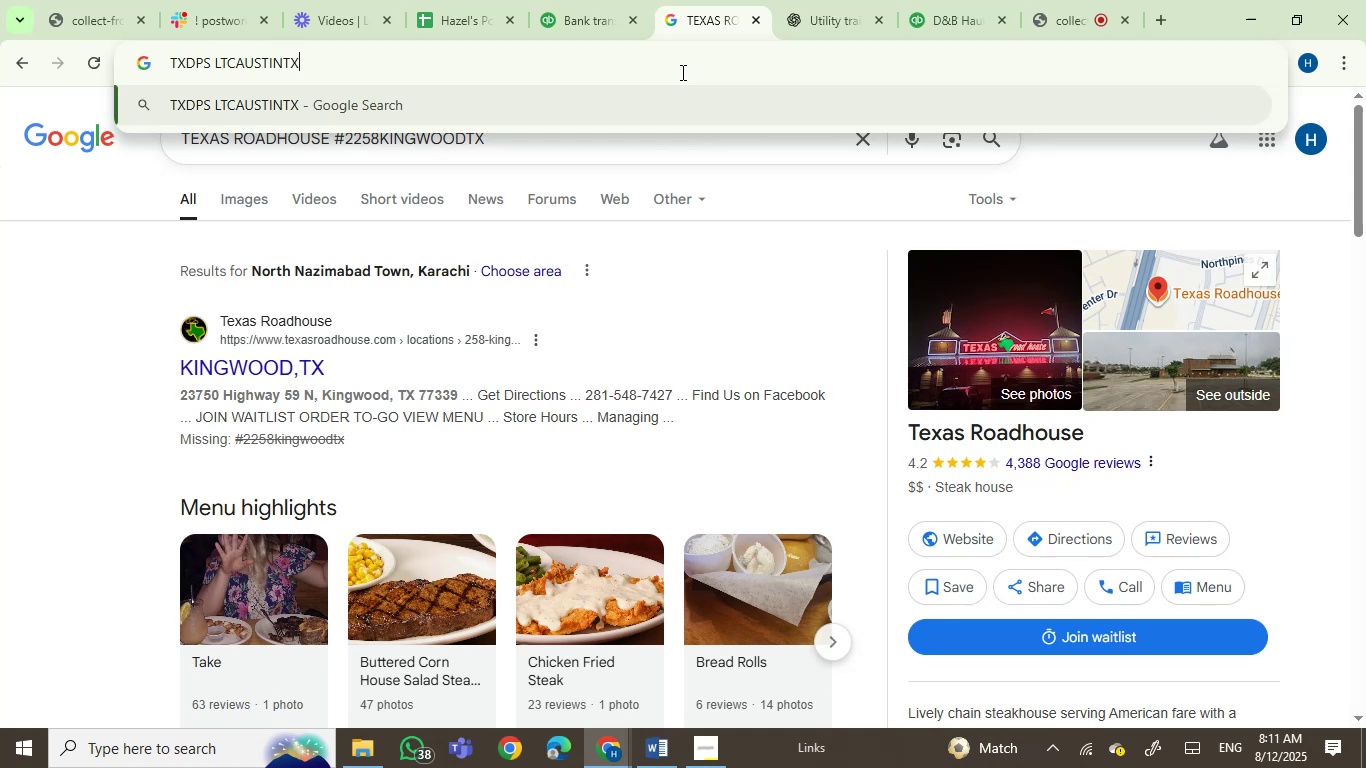 
key(Enter)
 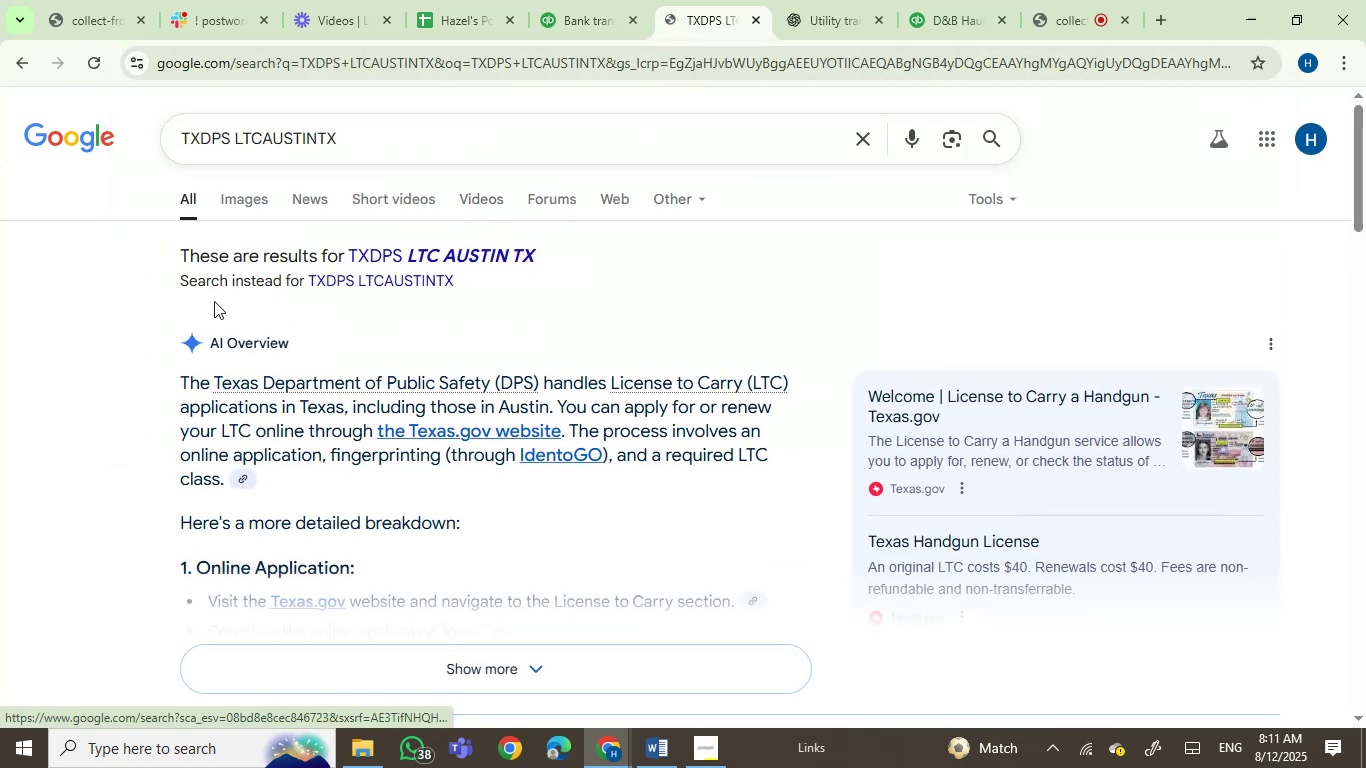 
wait(5.69)
 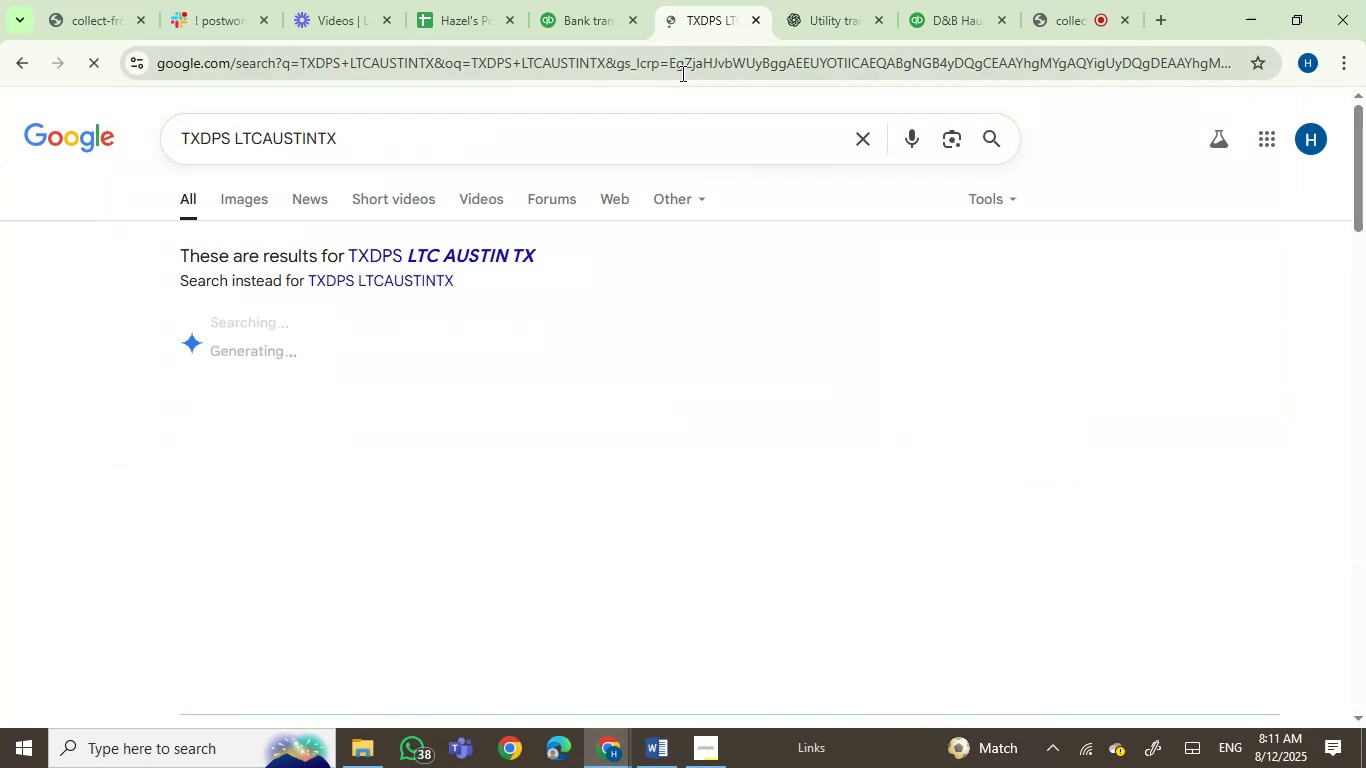 
scroll: coordinate [13, 389], scroll_direction: down, amount: 1.0
 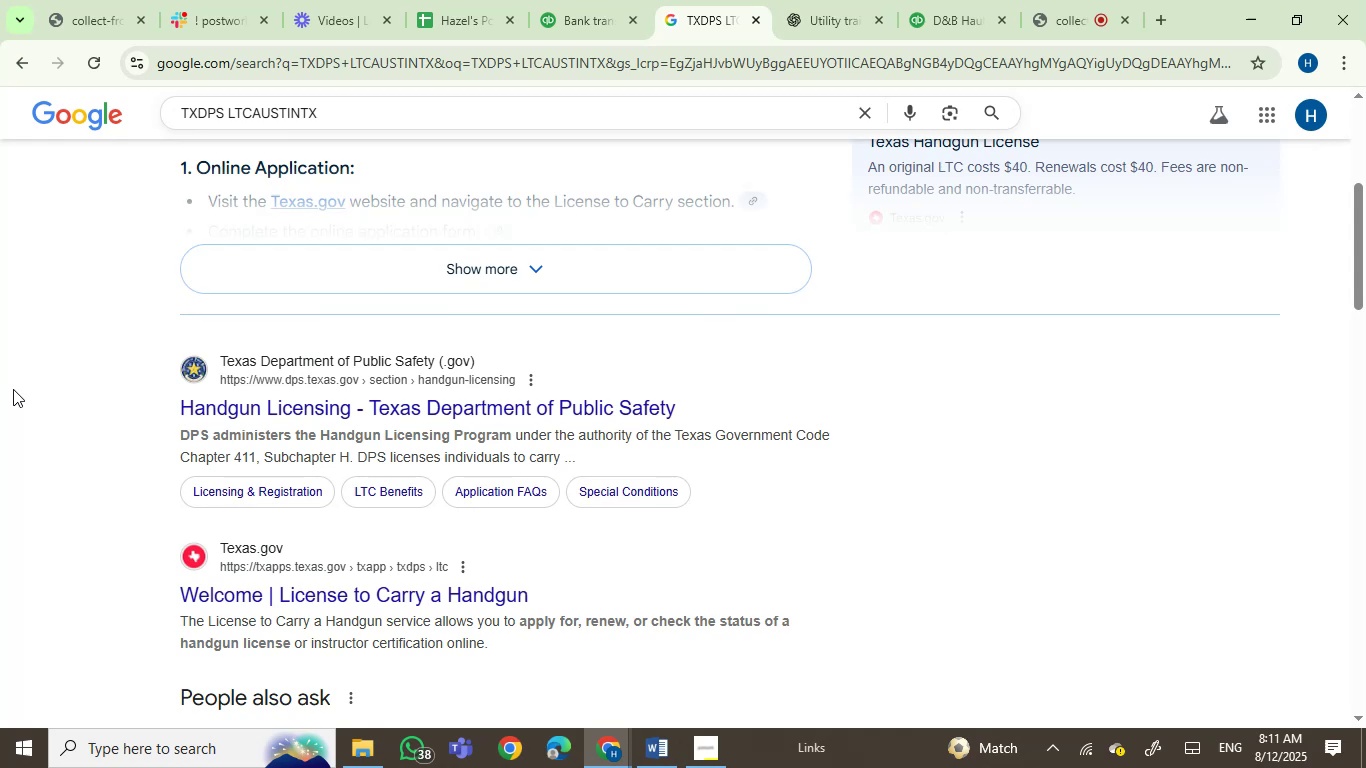 
wait(8.09)
 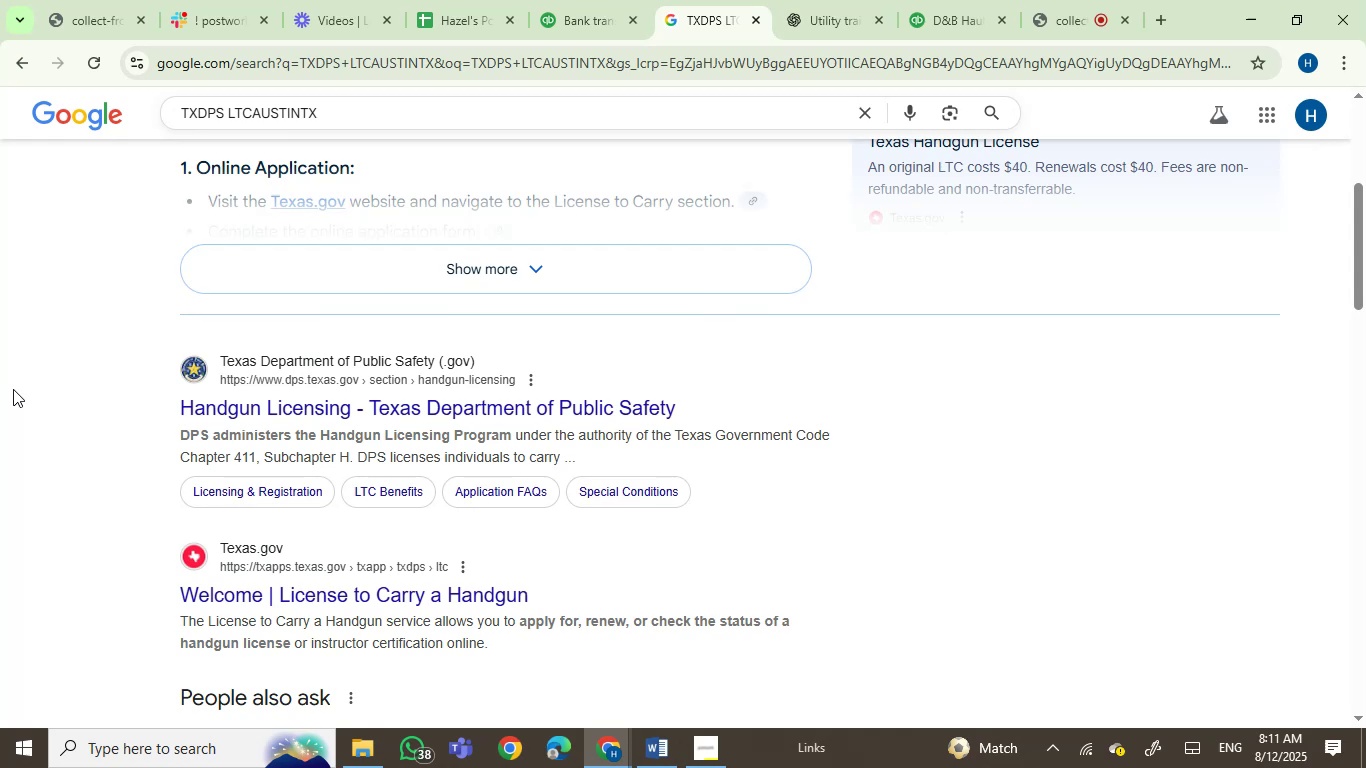 
left_click([566, 0])
 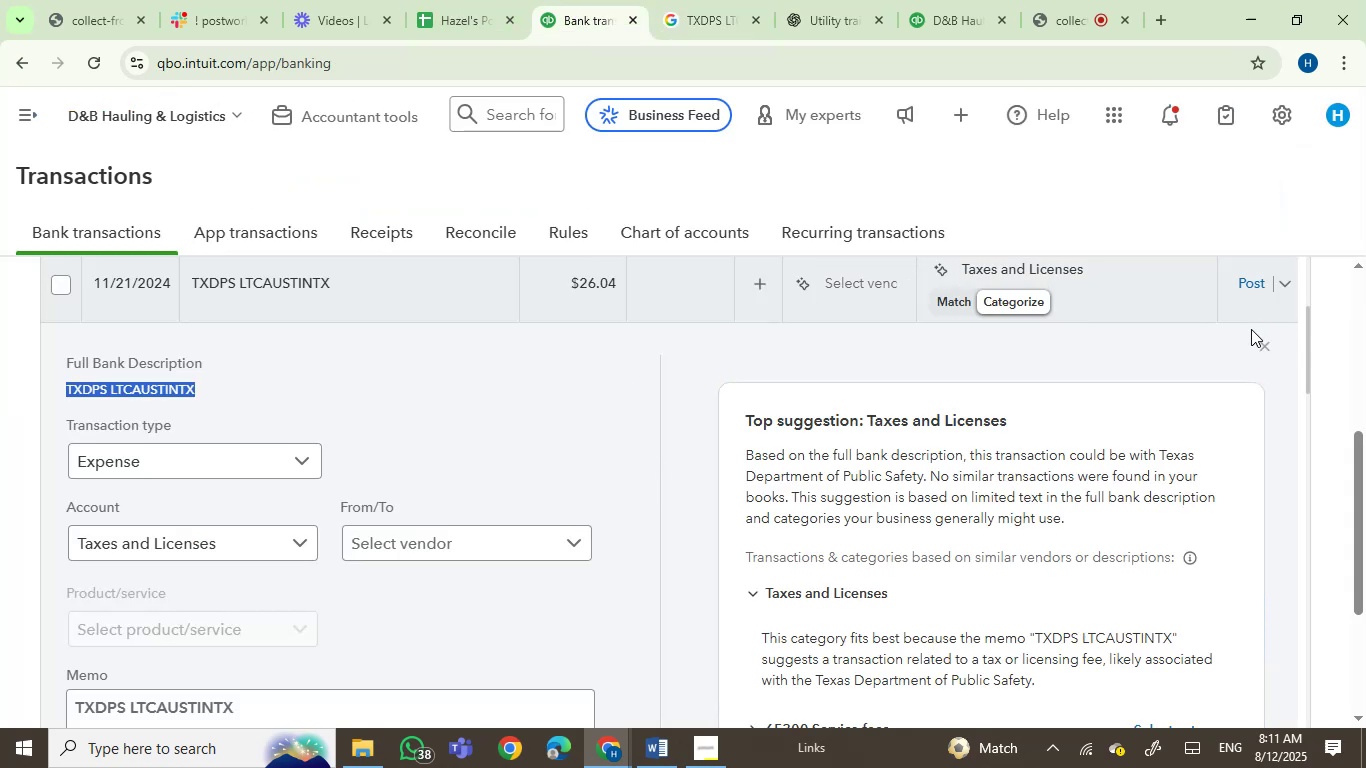 
left_click([1247, 282])
 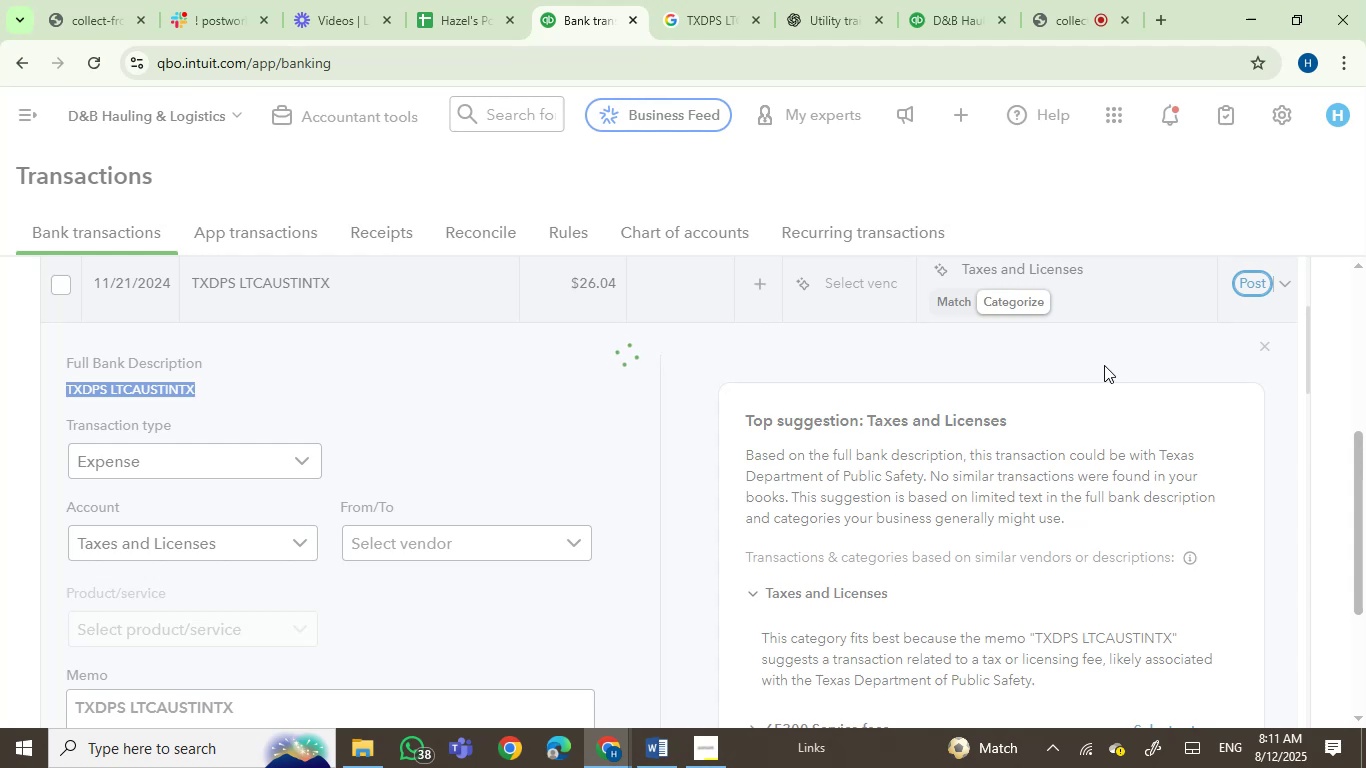 
wait(6.19)
 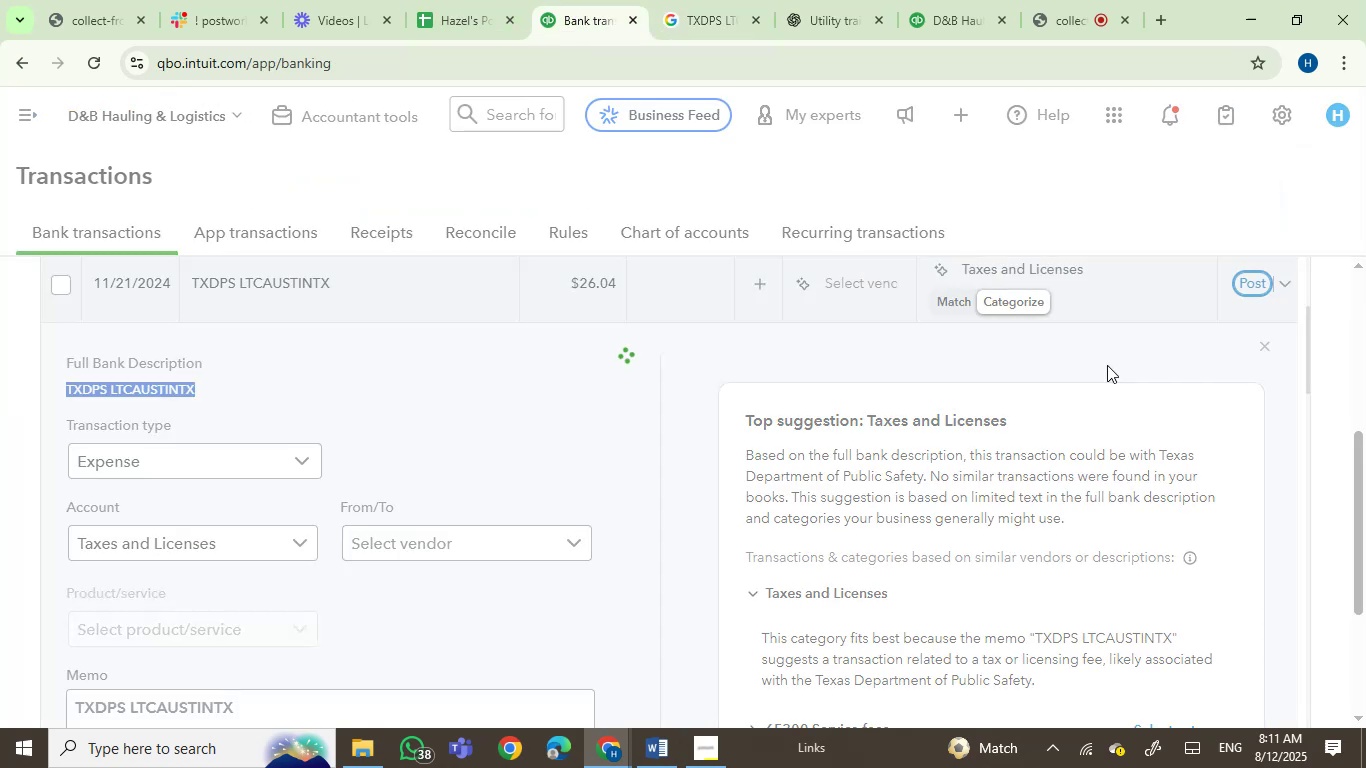 
left_click([345, 363])
 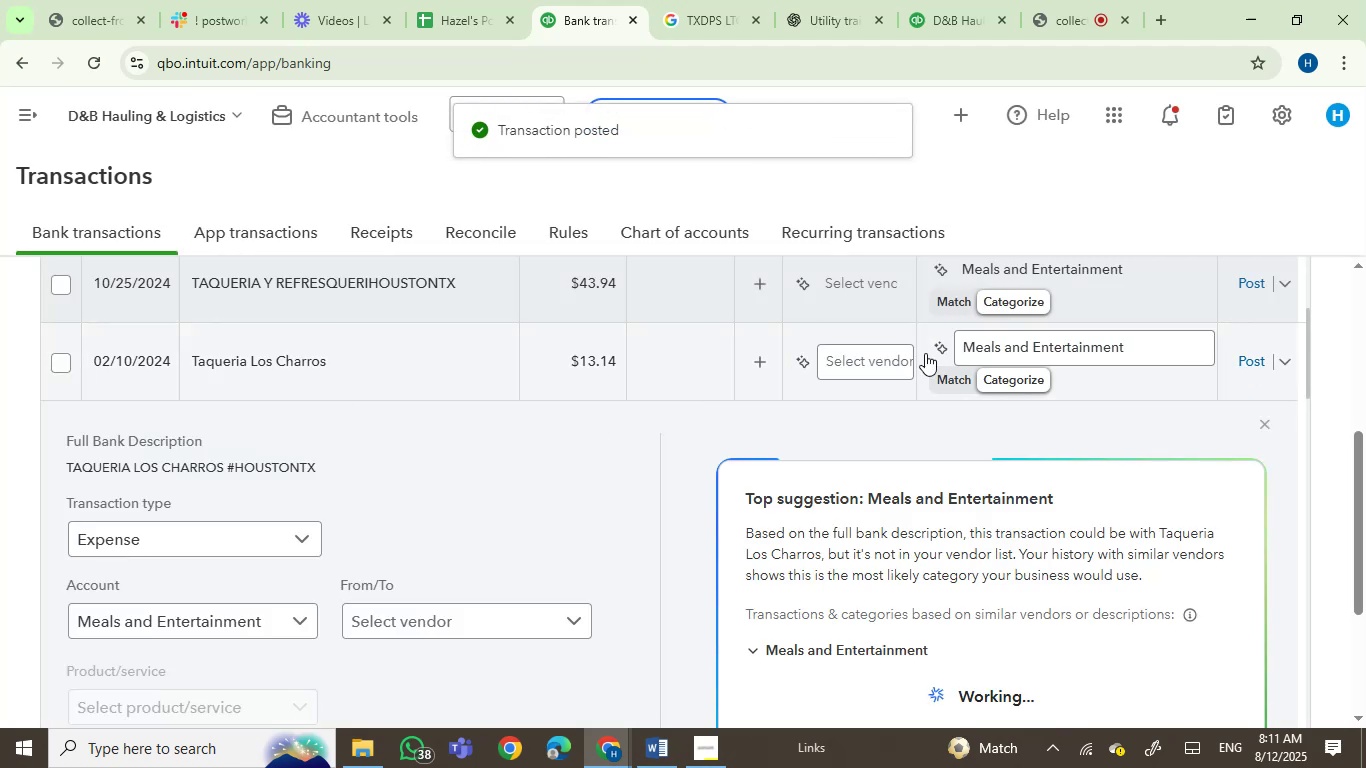 
left_click([55, 356])
 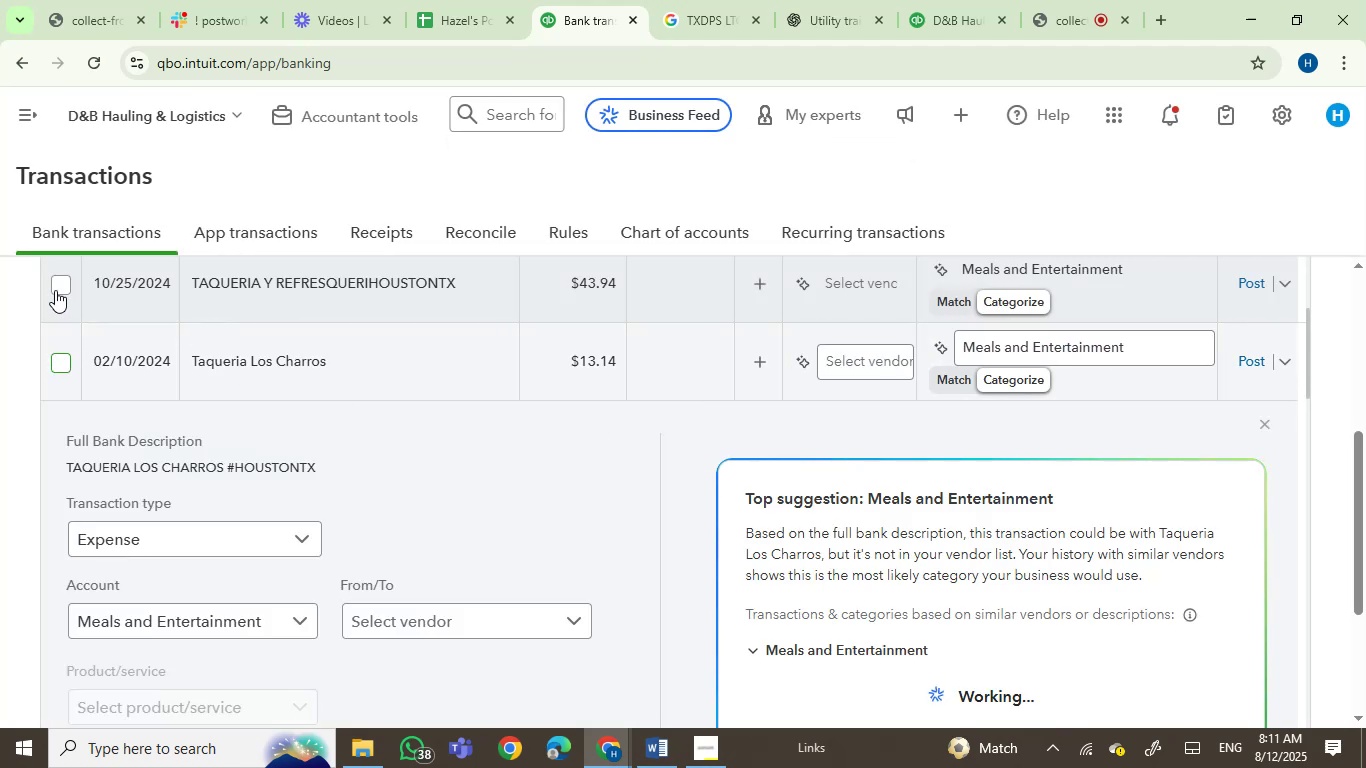 
left_click([55, 288])
 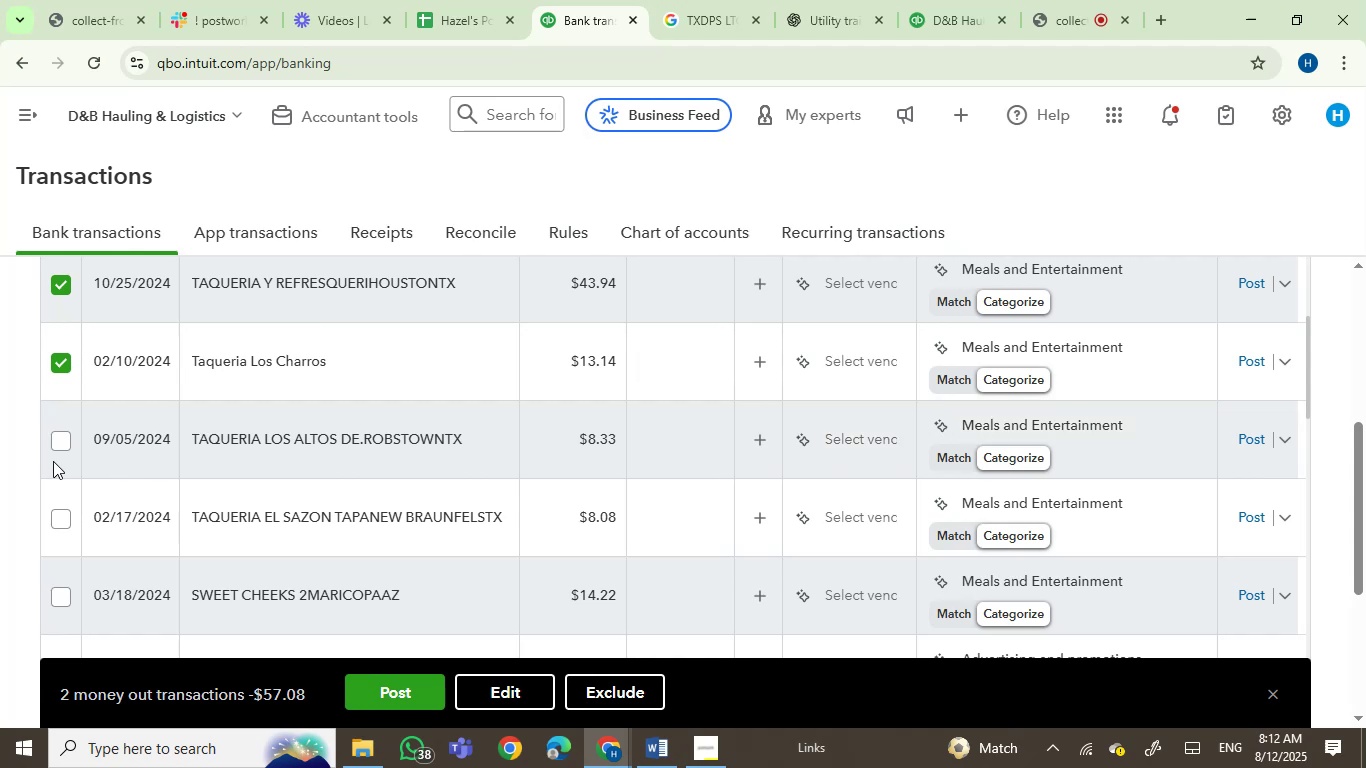 
left_click([54, 440])
 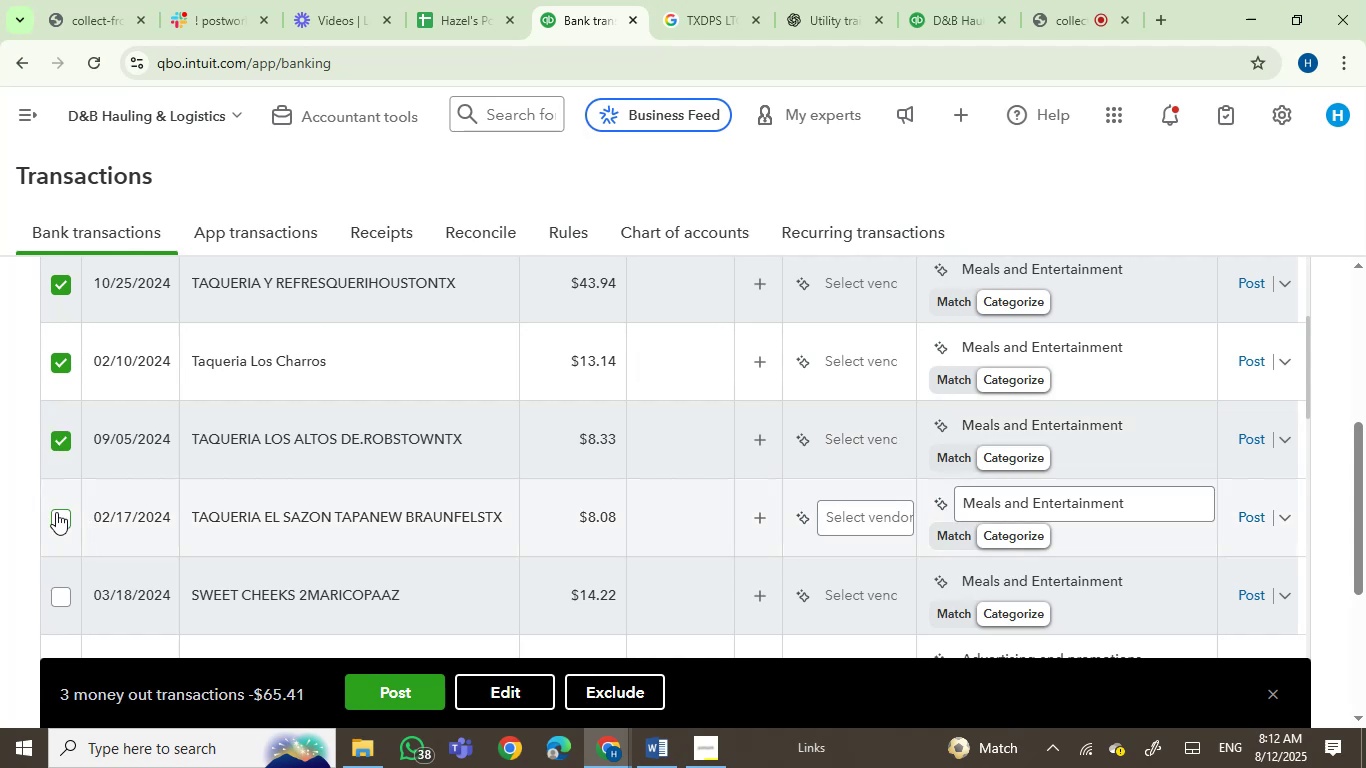 
left_click([56, 512])
 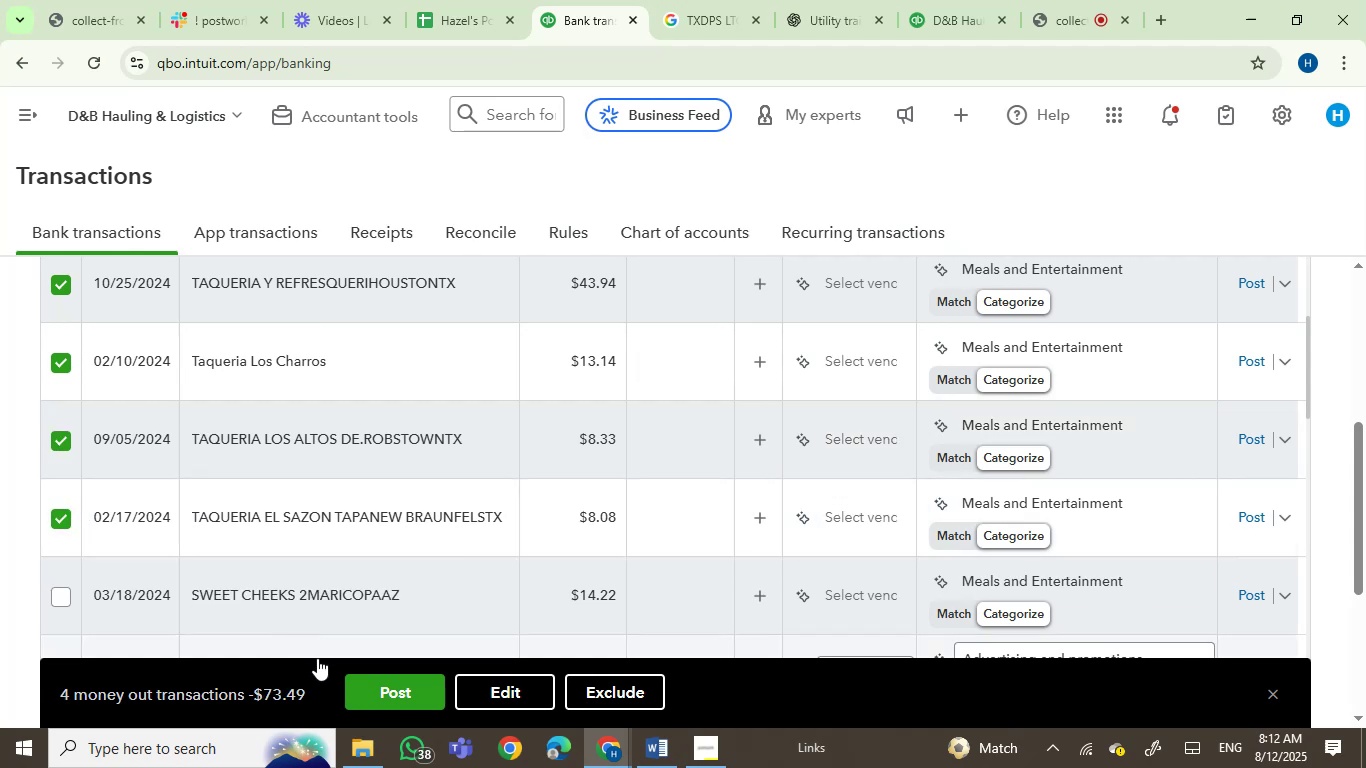 
left_click([398, 682])
 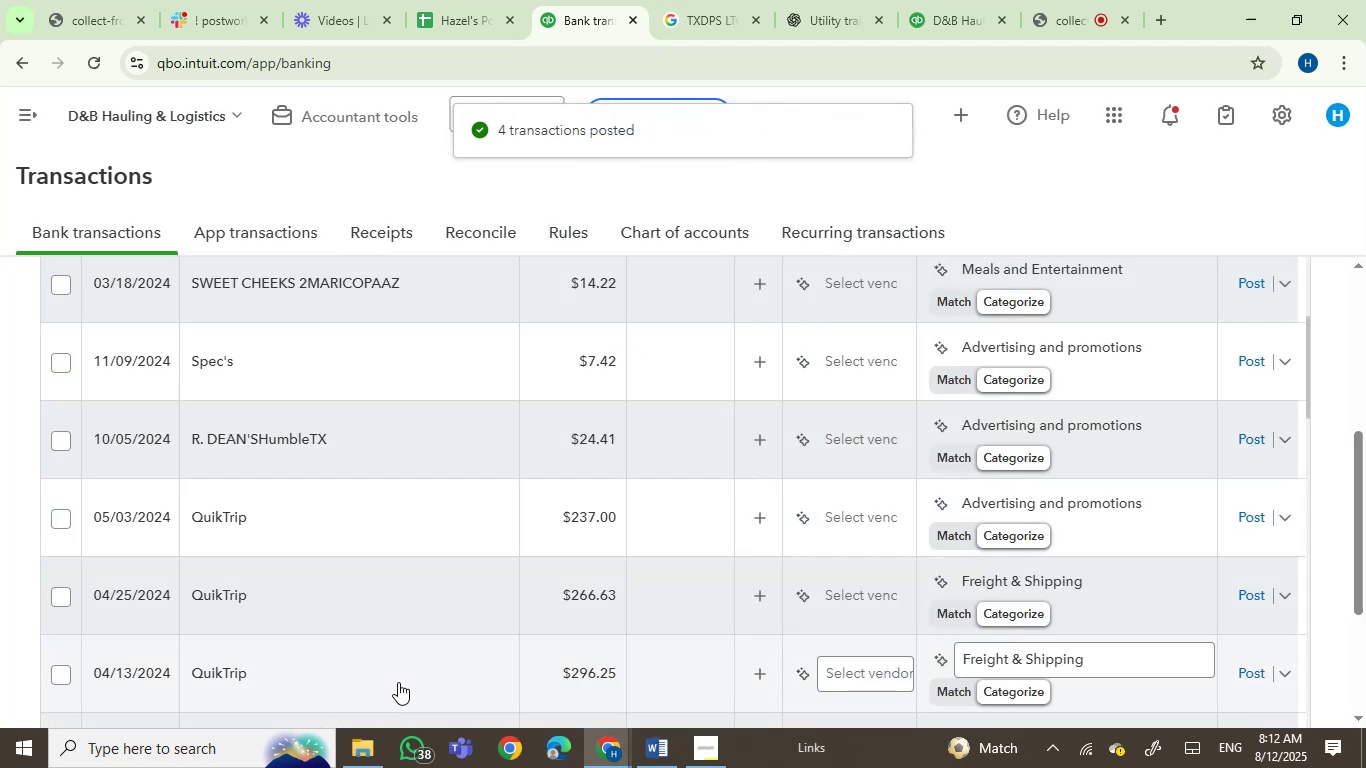 
wait(9.42)
 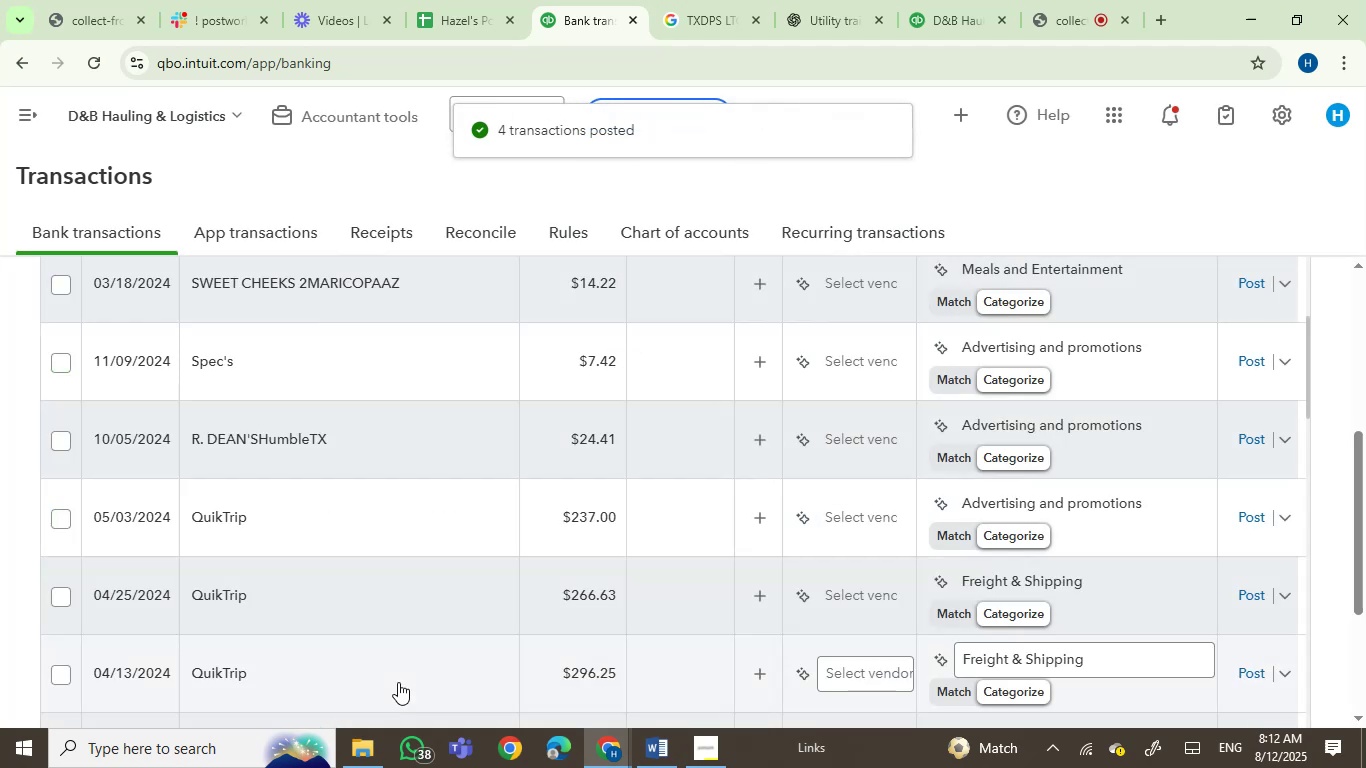 
left_click([283, 341])
 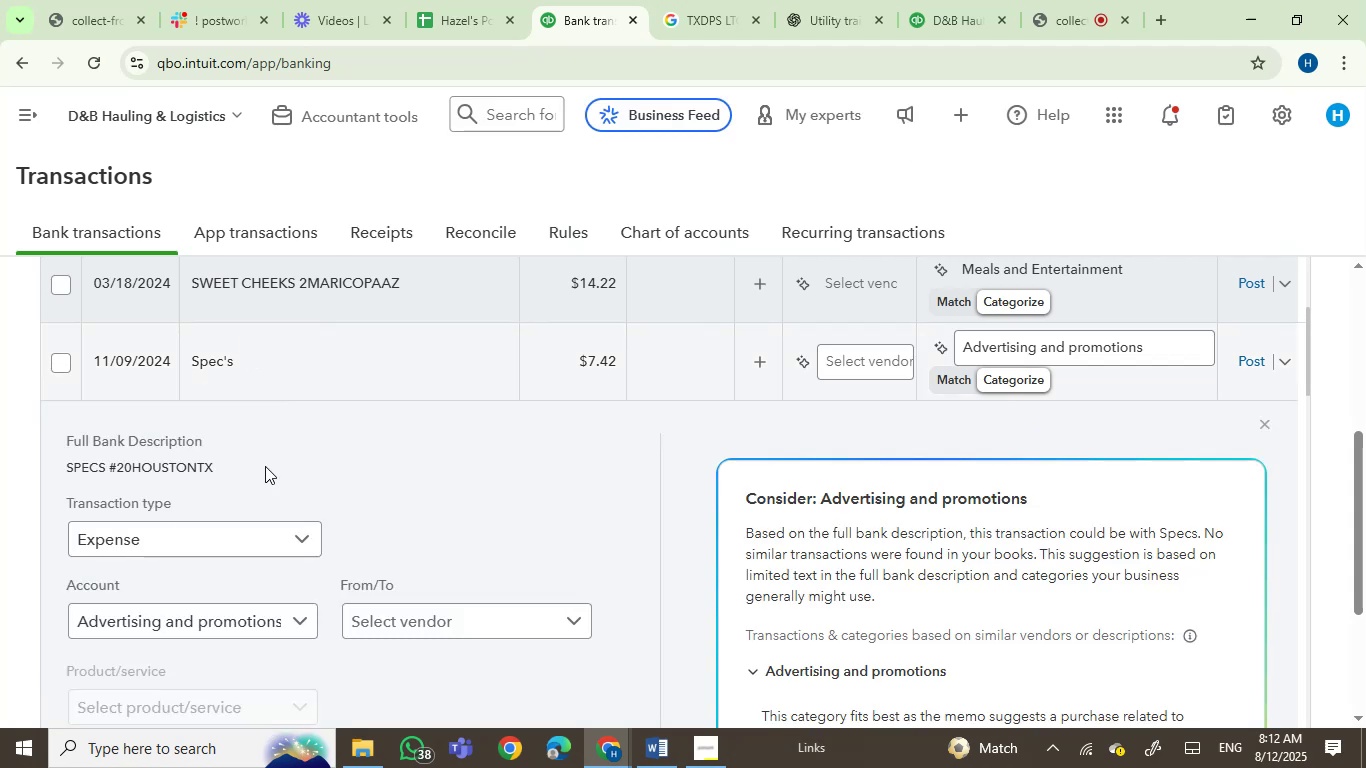 
left_click_drag(start_coordinate=[215, 465], to_coordinate=[58, 478])
 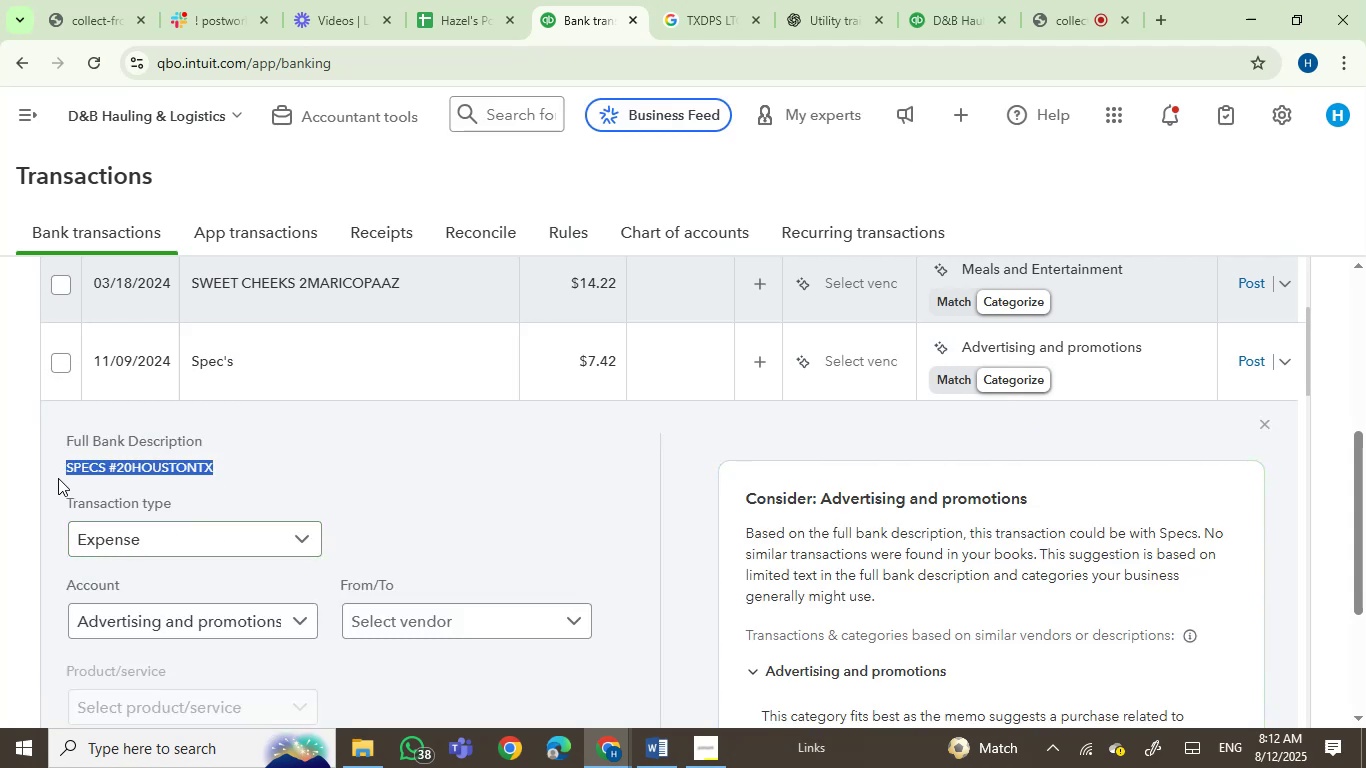 
key(Control+C)
 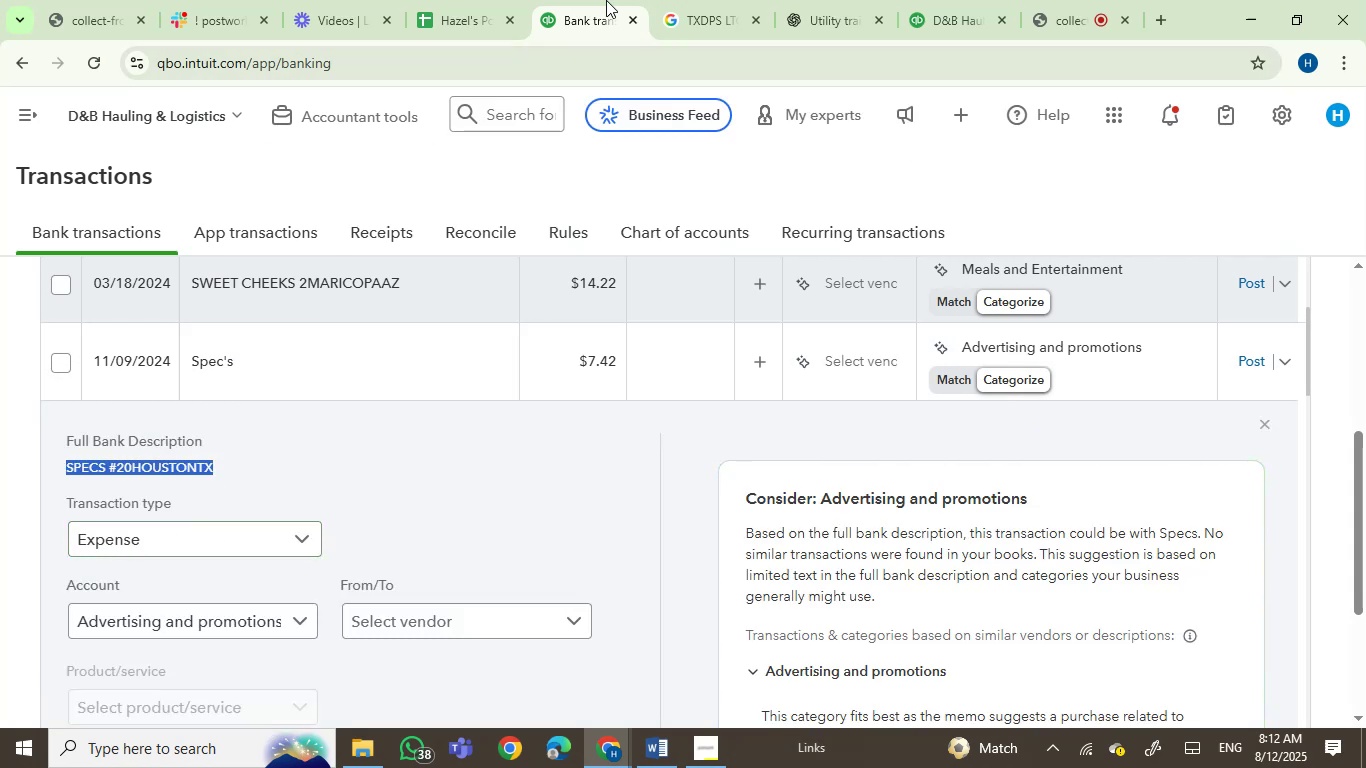 
left_click_drag(start_coordinate=[670, 0], to_coordinate=[670, 6])
 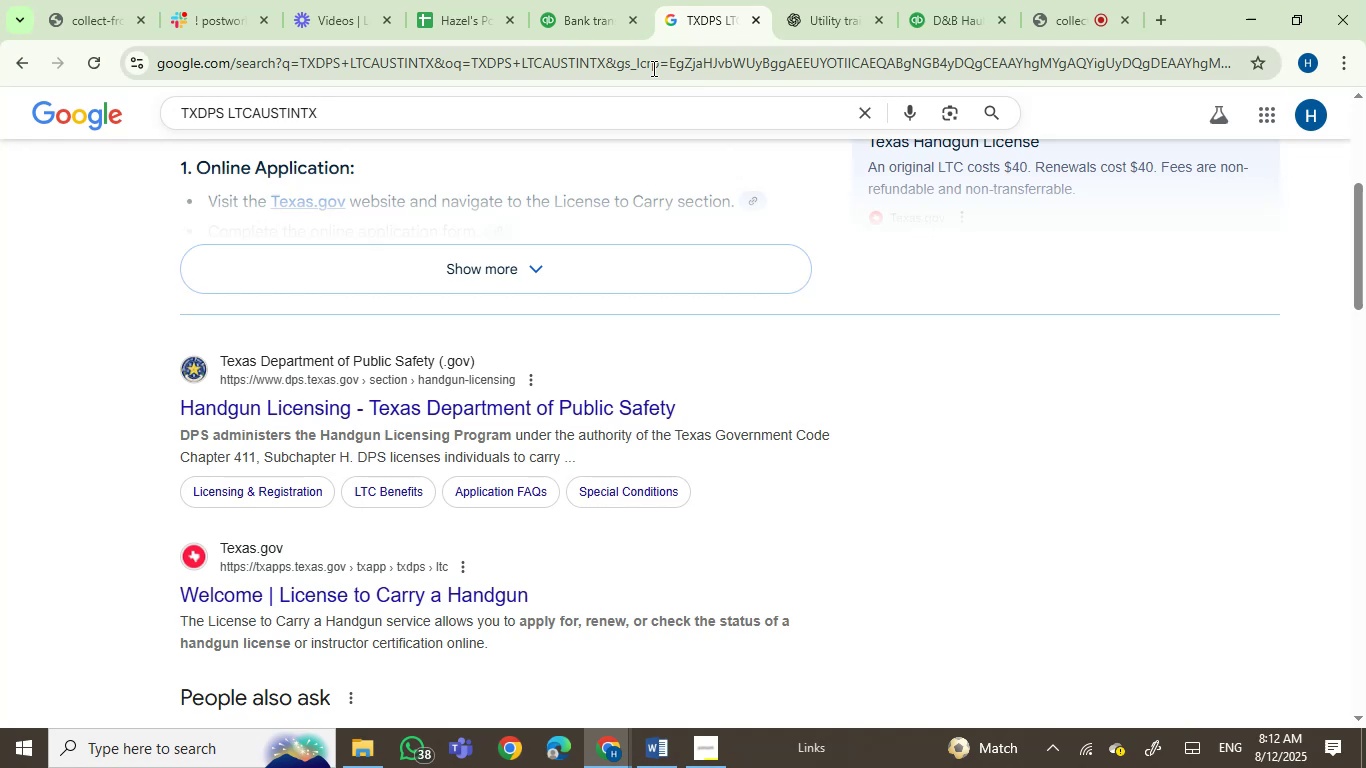 
key(Control+ControlLeft)
 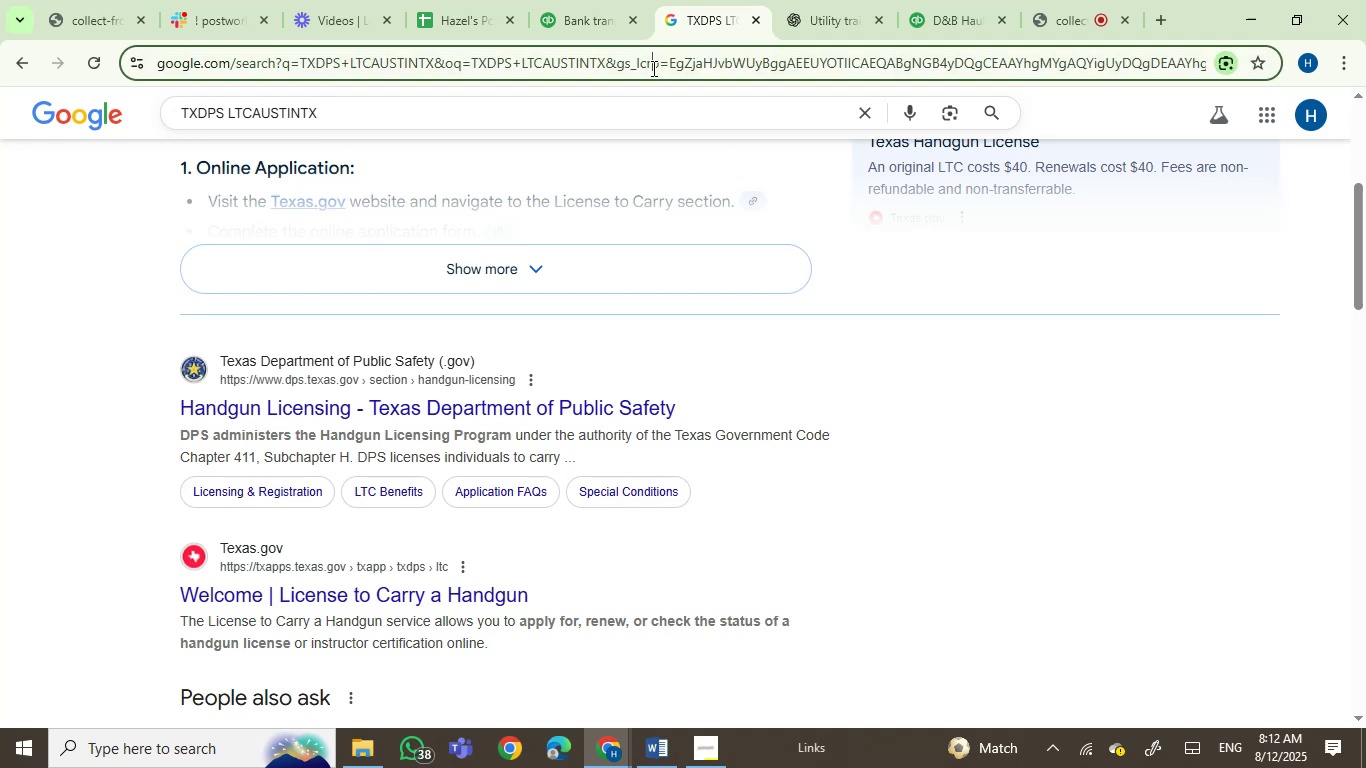 
double_click([652, 68])
 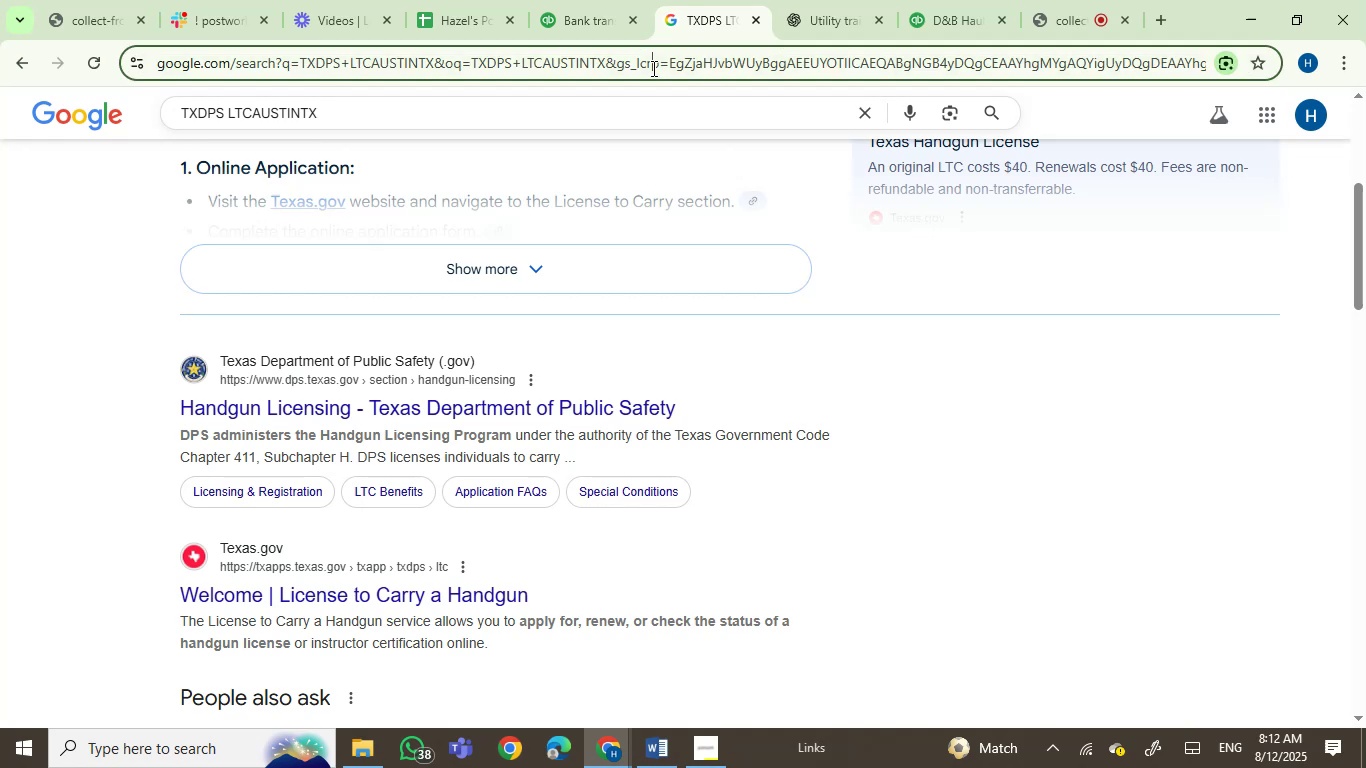 
key(Control+V)
 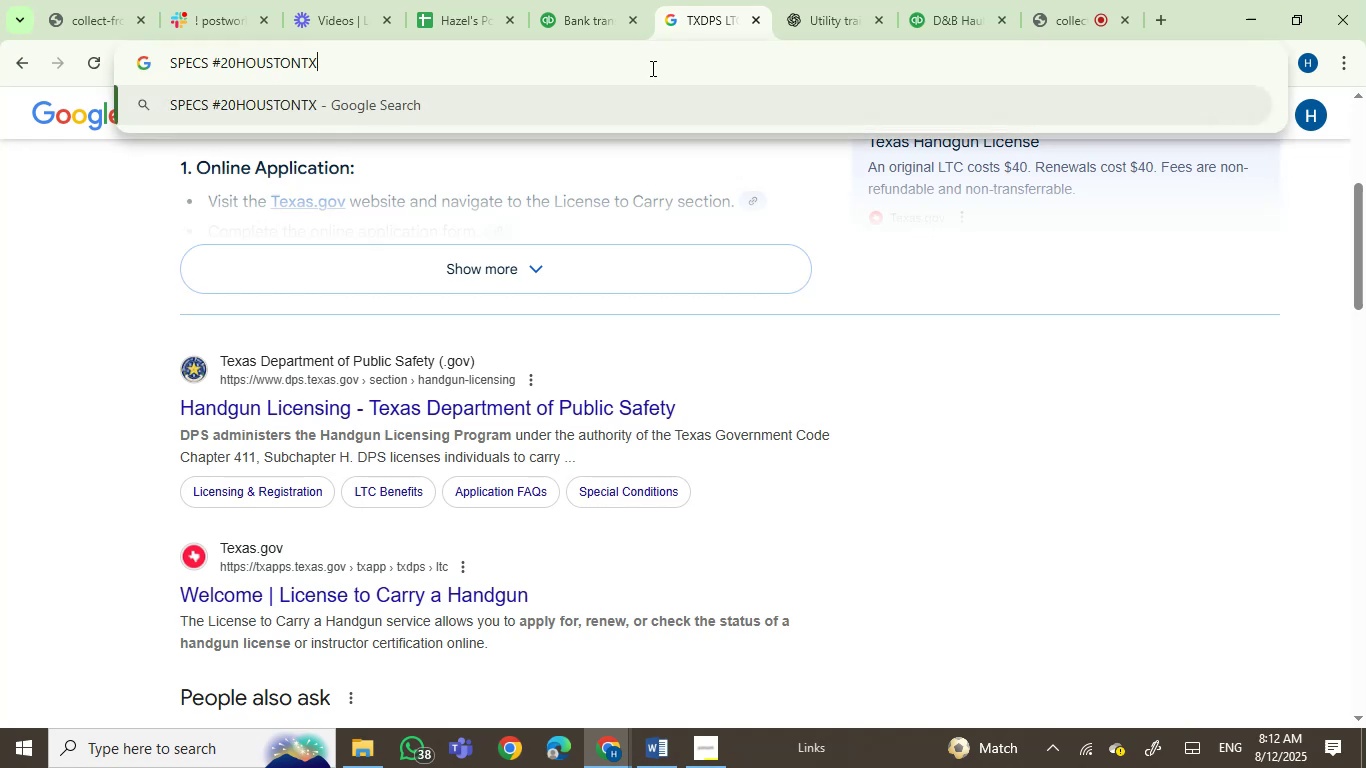 
key(Enter)
 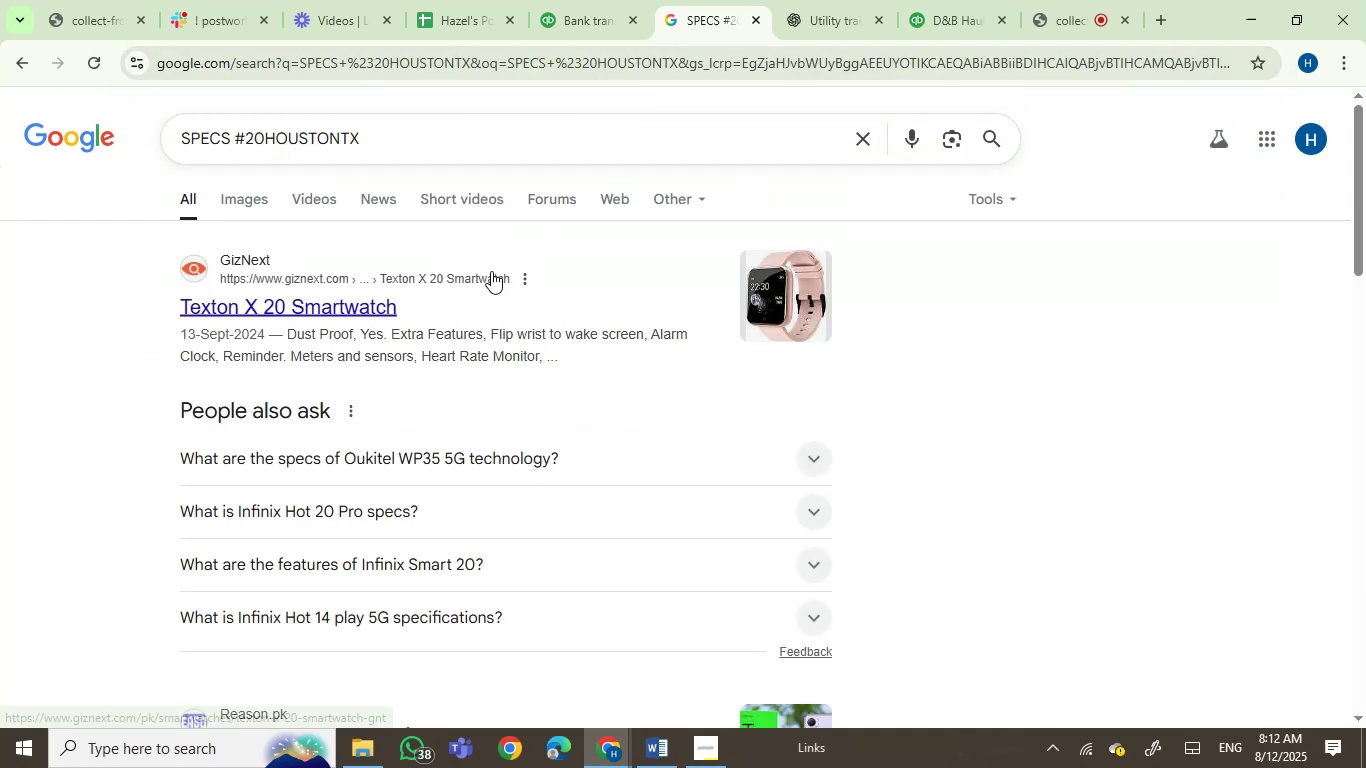 
wait(8.61)
 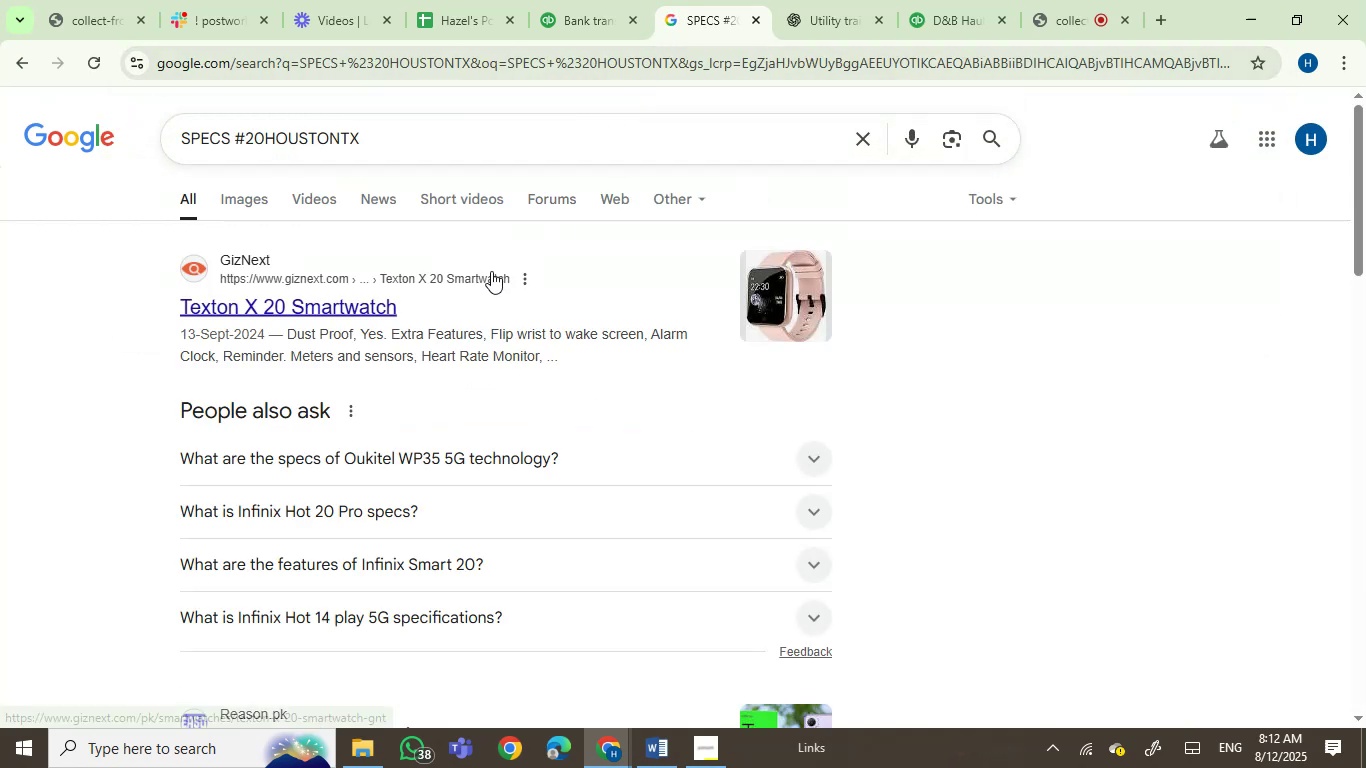 
scroll: coordinate [62, 413], scroll_direction: down, amount: 3.0
 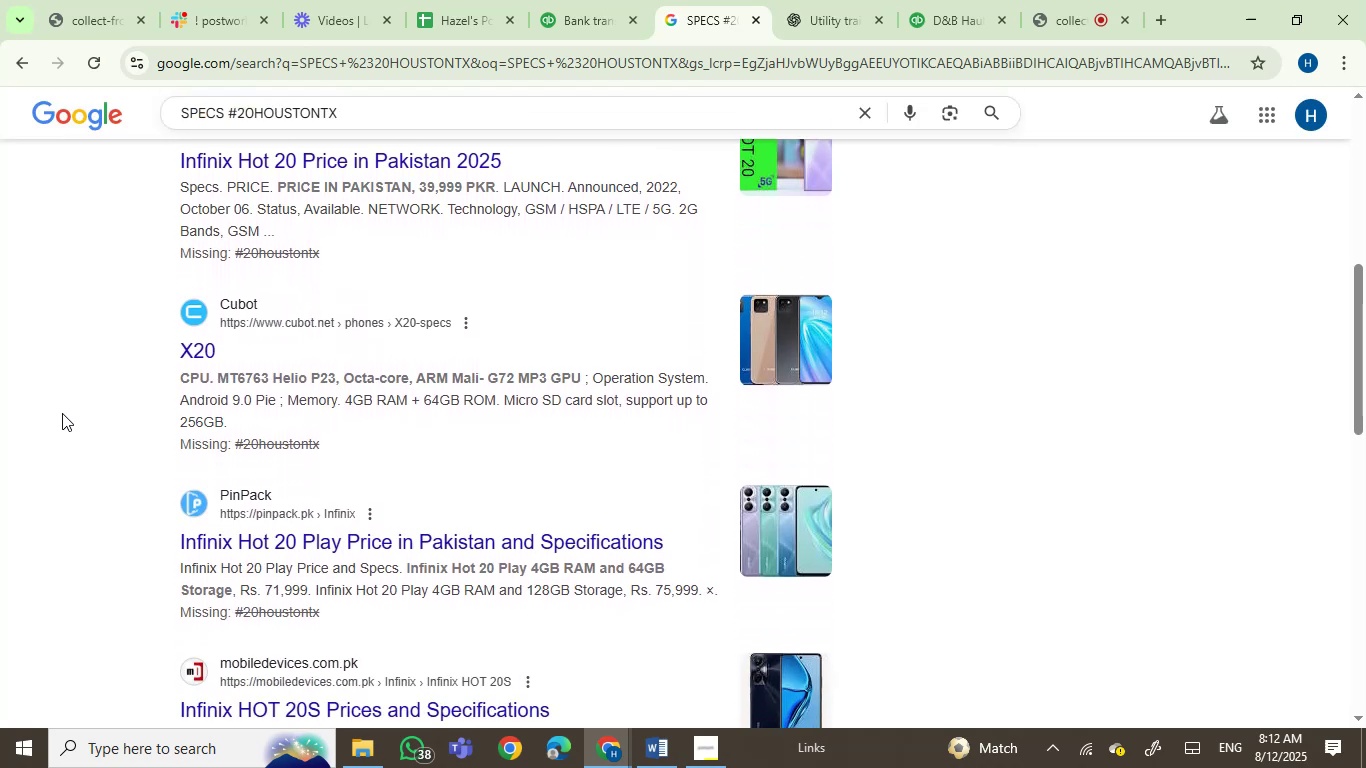 
wait(6.46)
 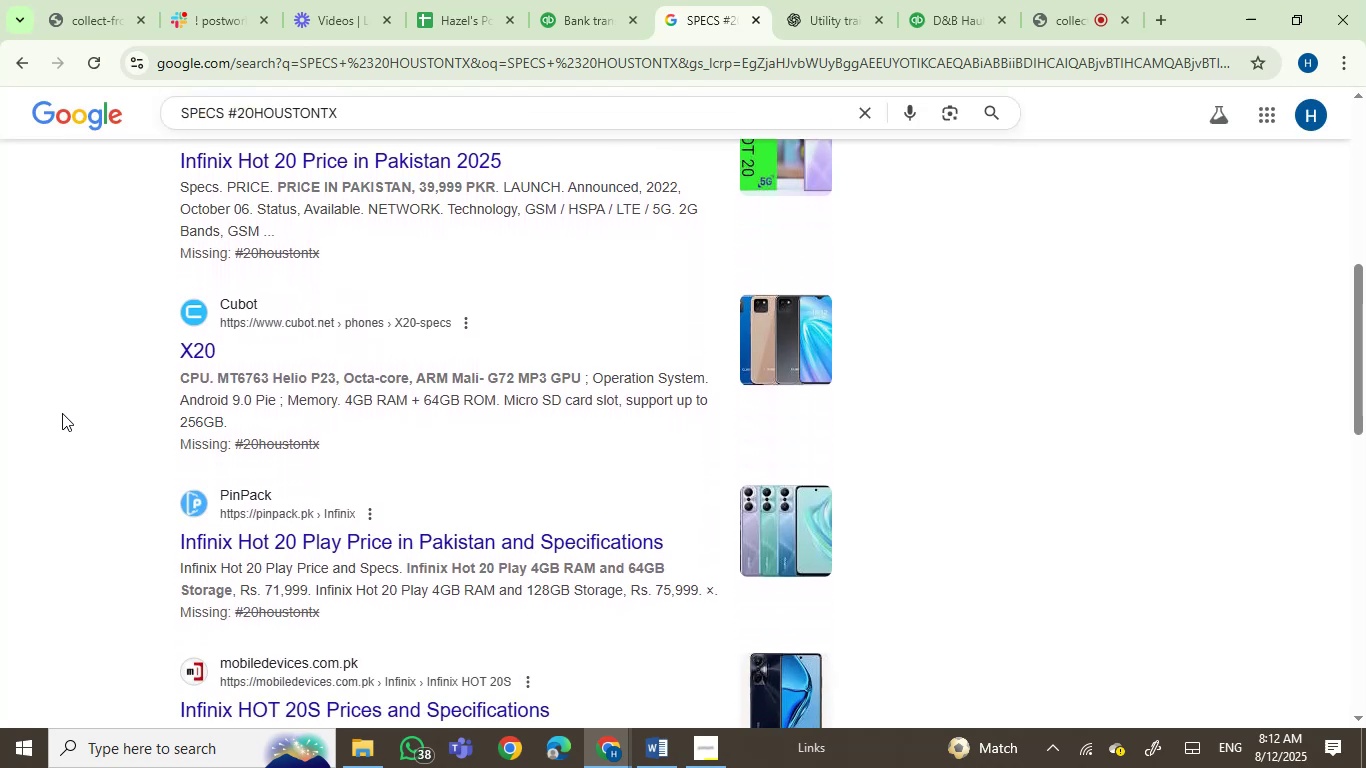 
scroll: coordinate [68, 537], scroll_direction: down, amount: 6.0
 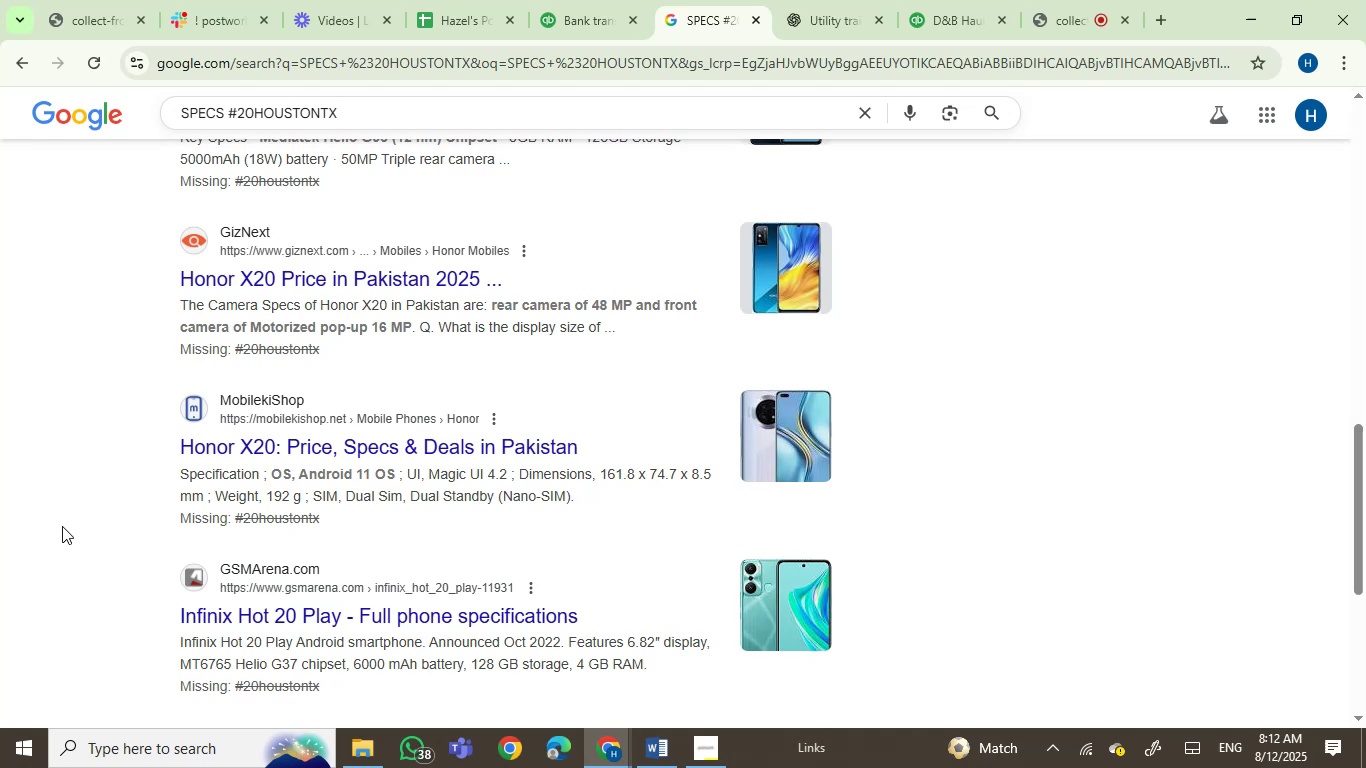 
wait(15.18)
 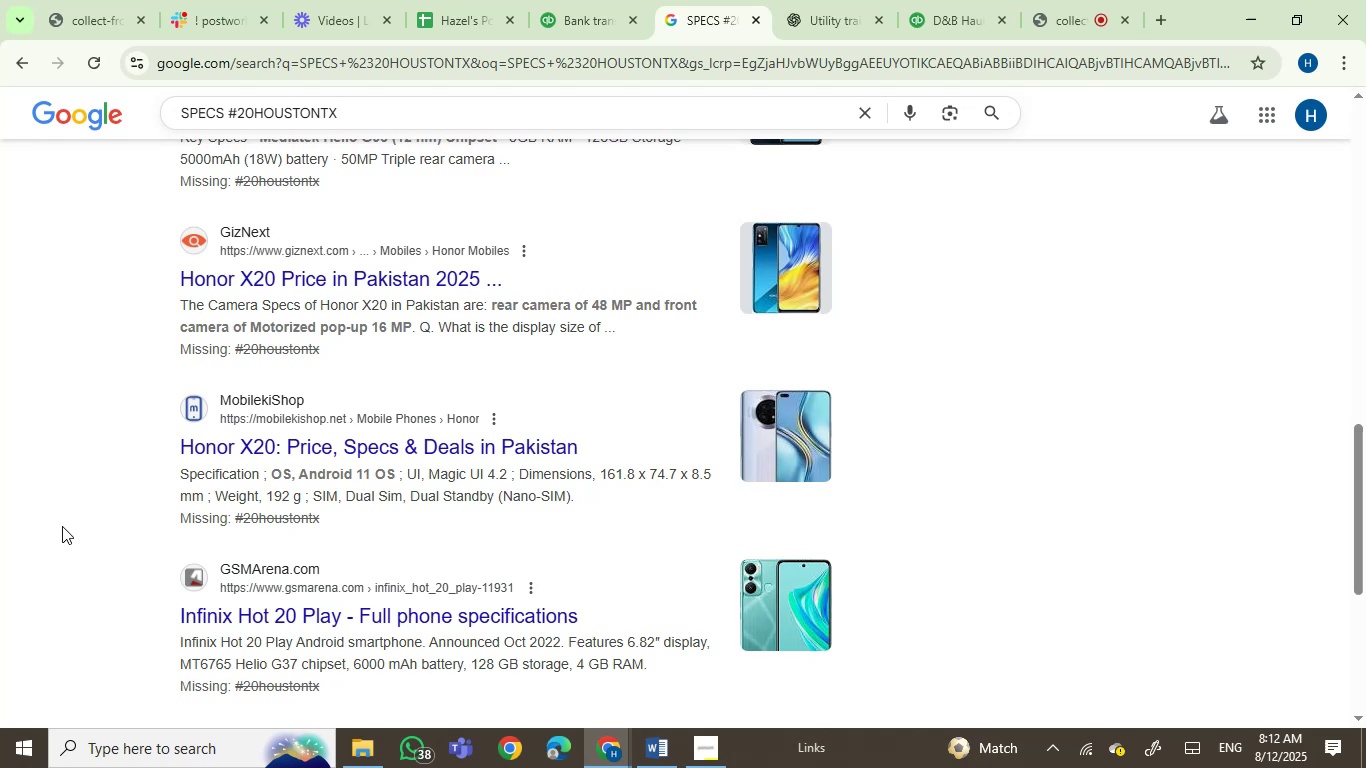 
scroll: coordinate [428, 492], scroll_direction: down, amount: 1.0
 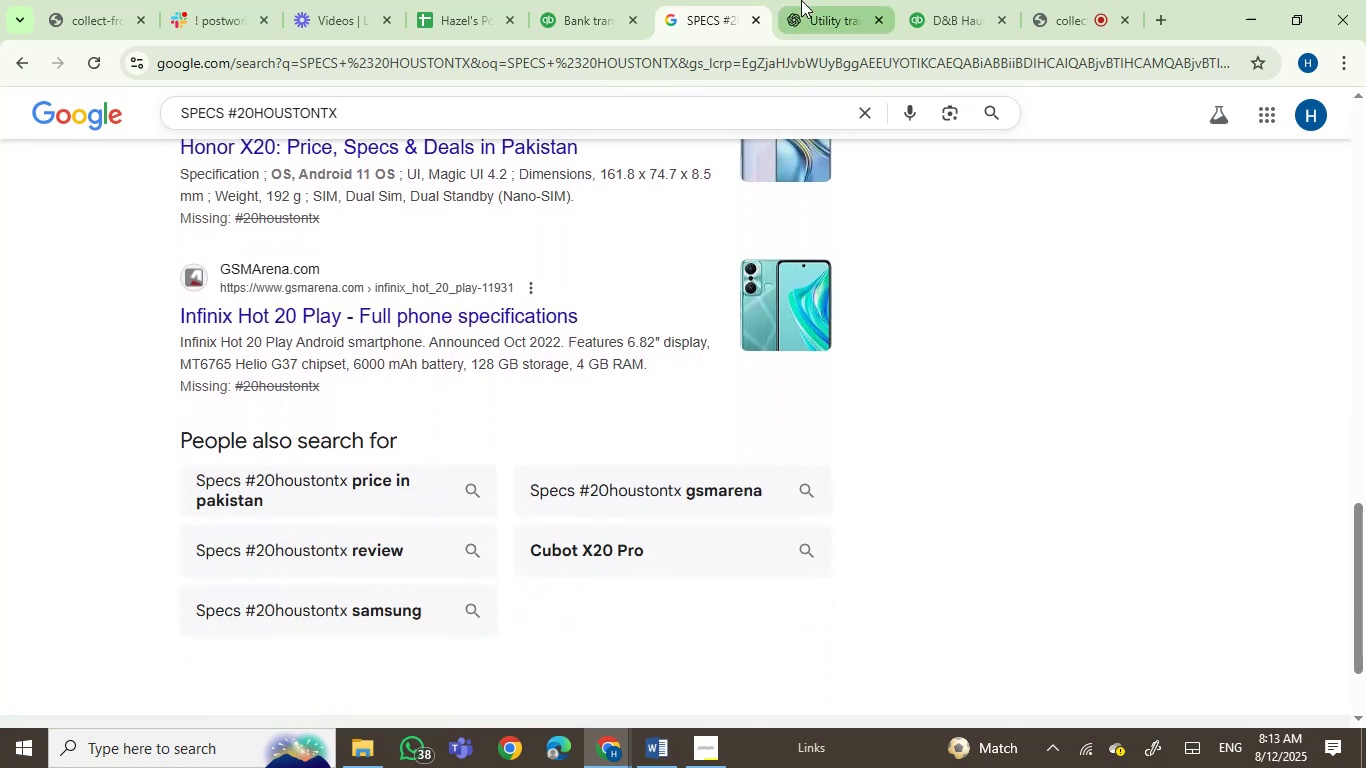 
left_click([824, 11])
 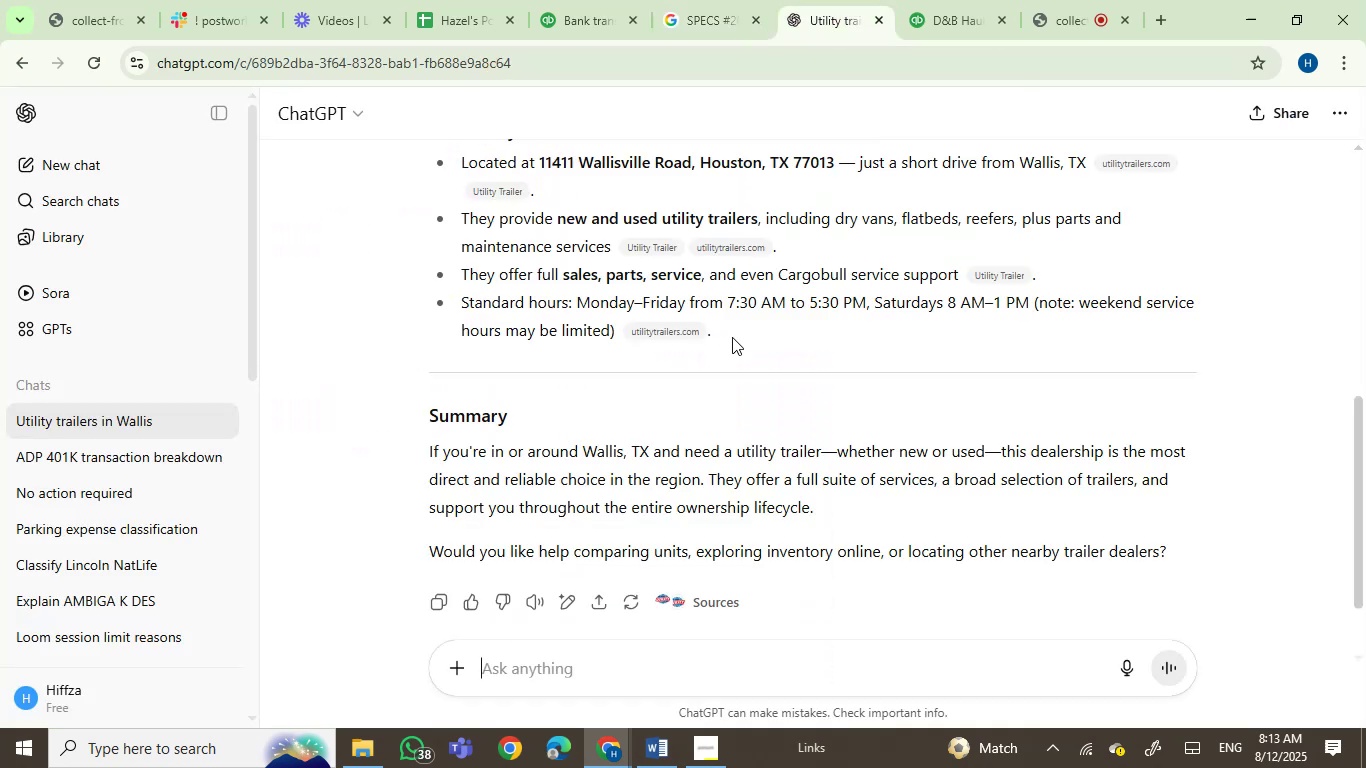 
key(Control+ControlLeft)
 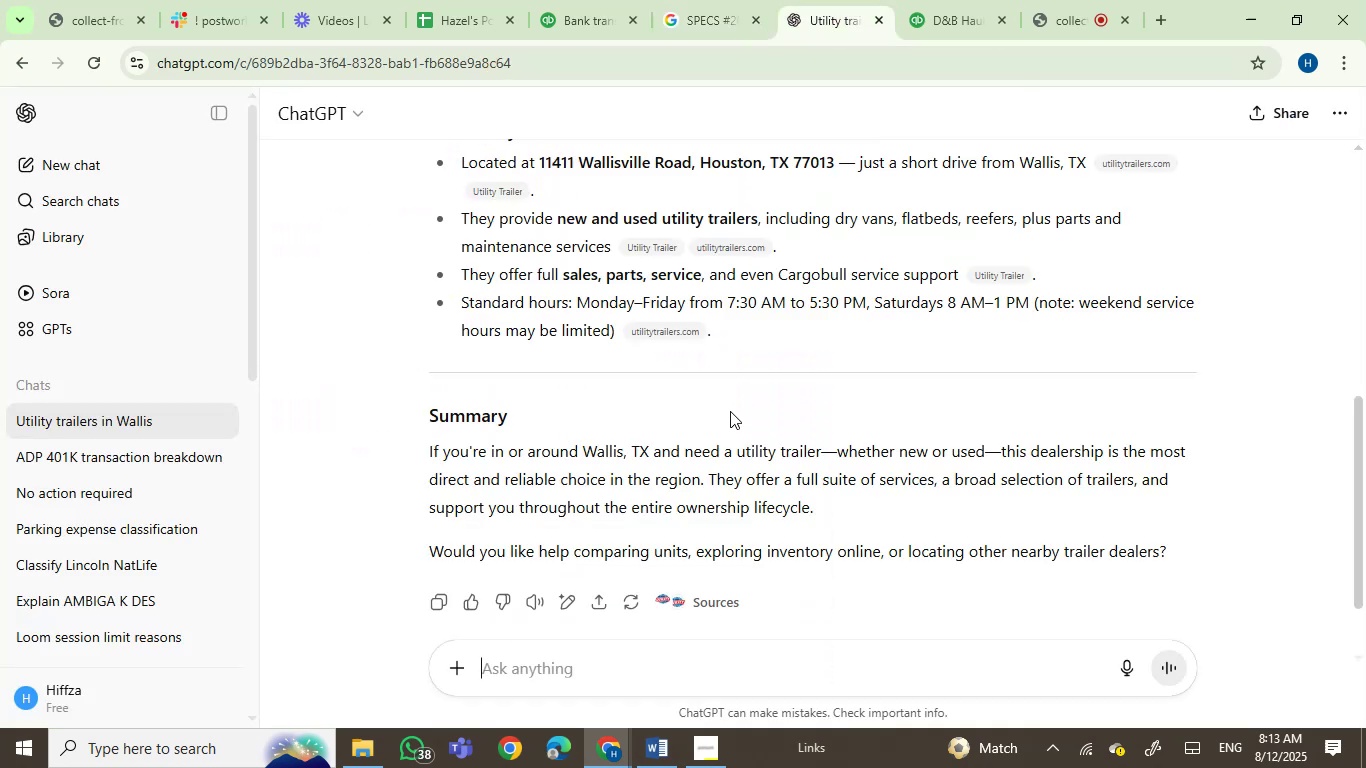 
key(Control+V)
 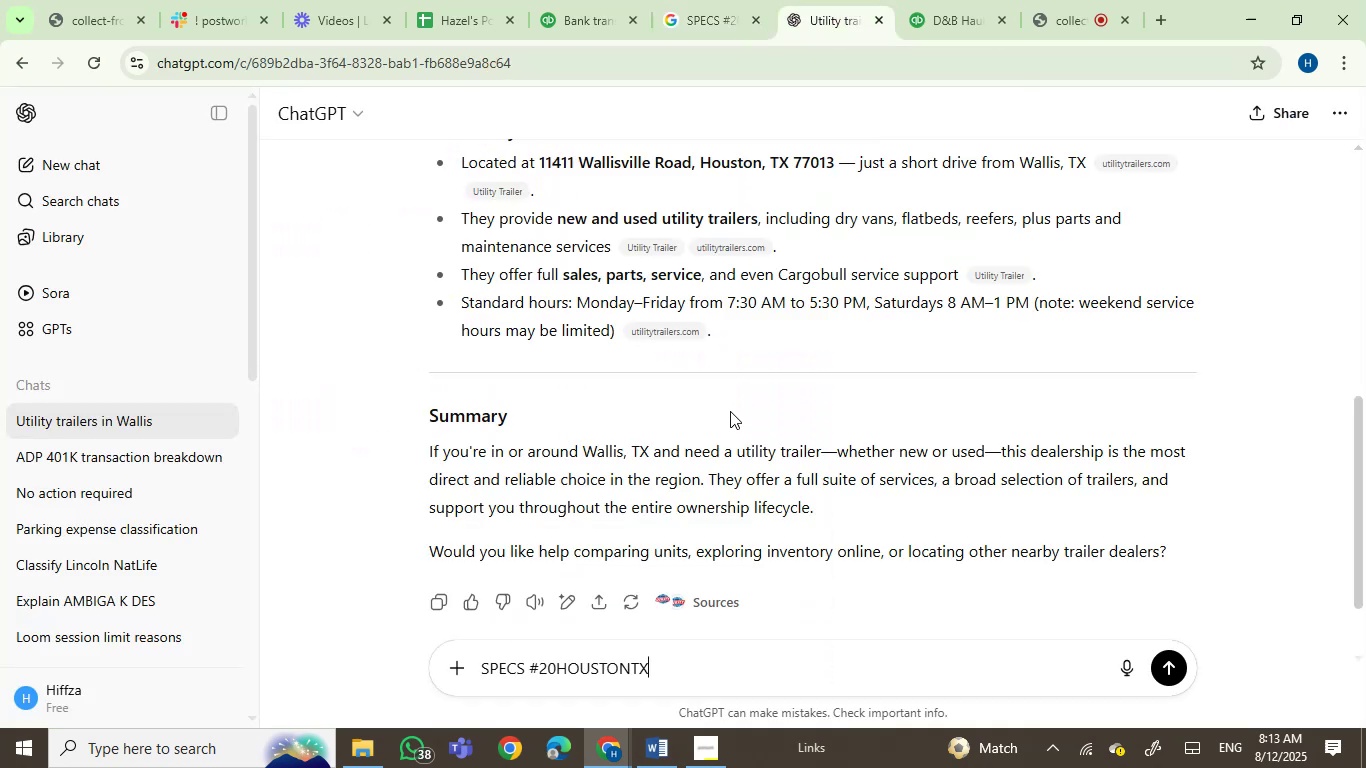 
key(Enter)
 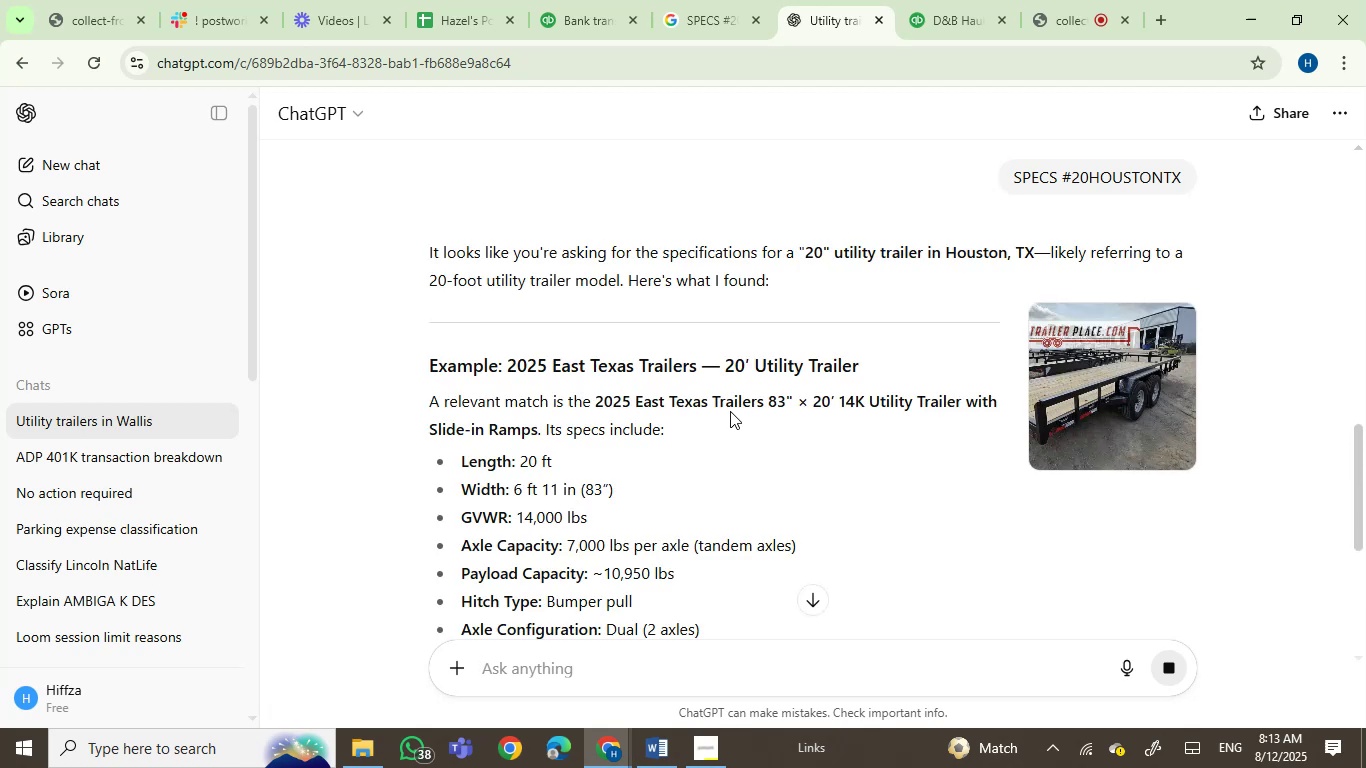 
wait(14.32)
 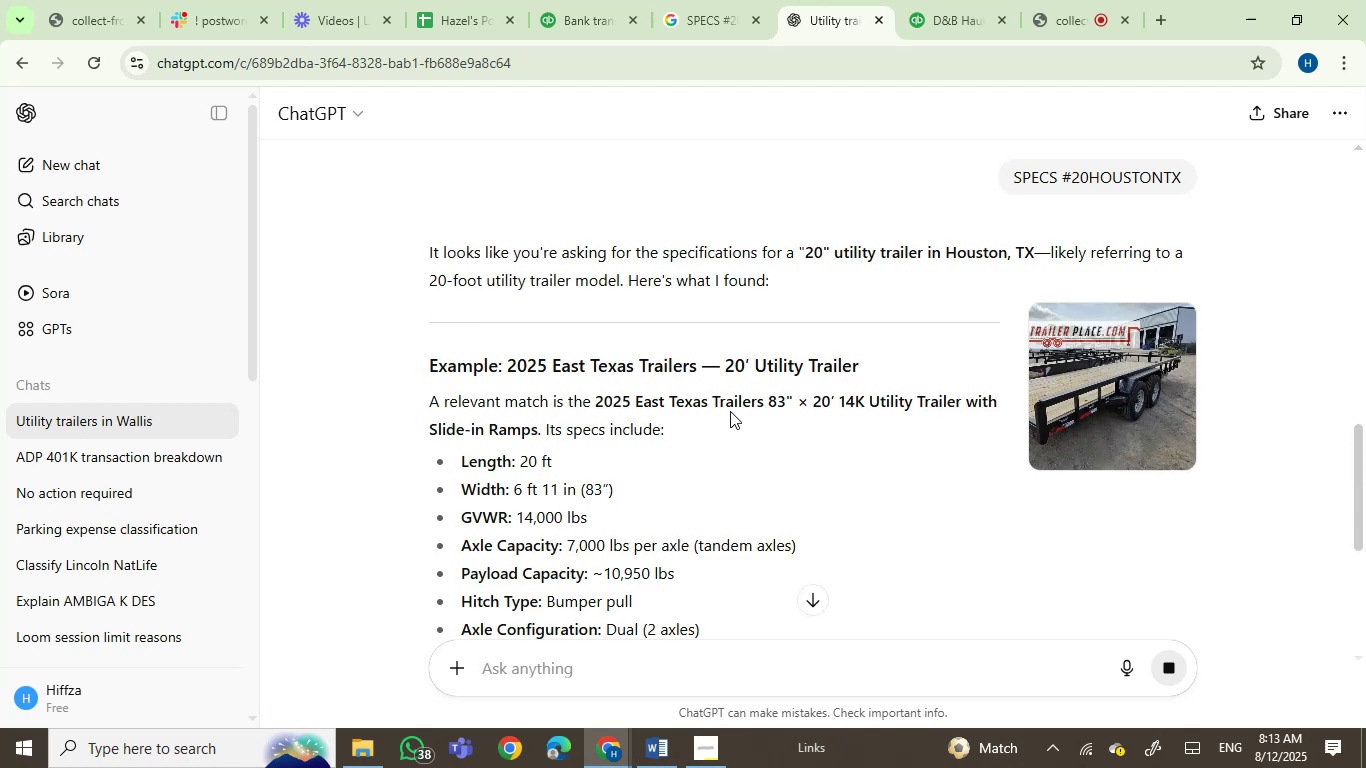 
left_click([738, 0])
 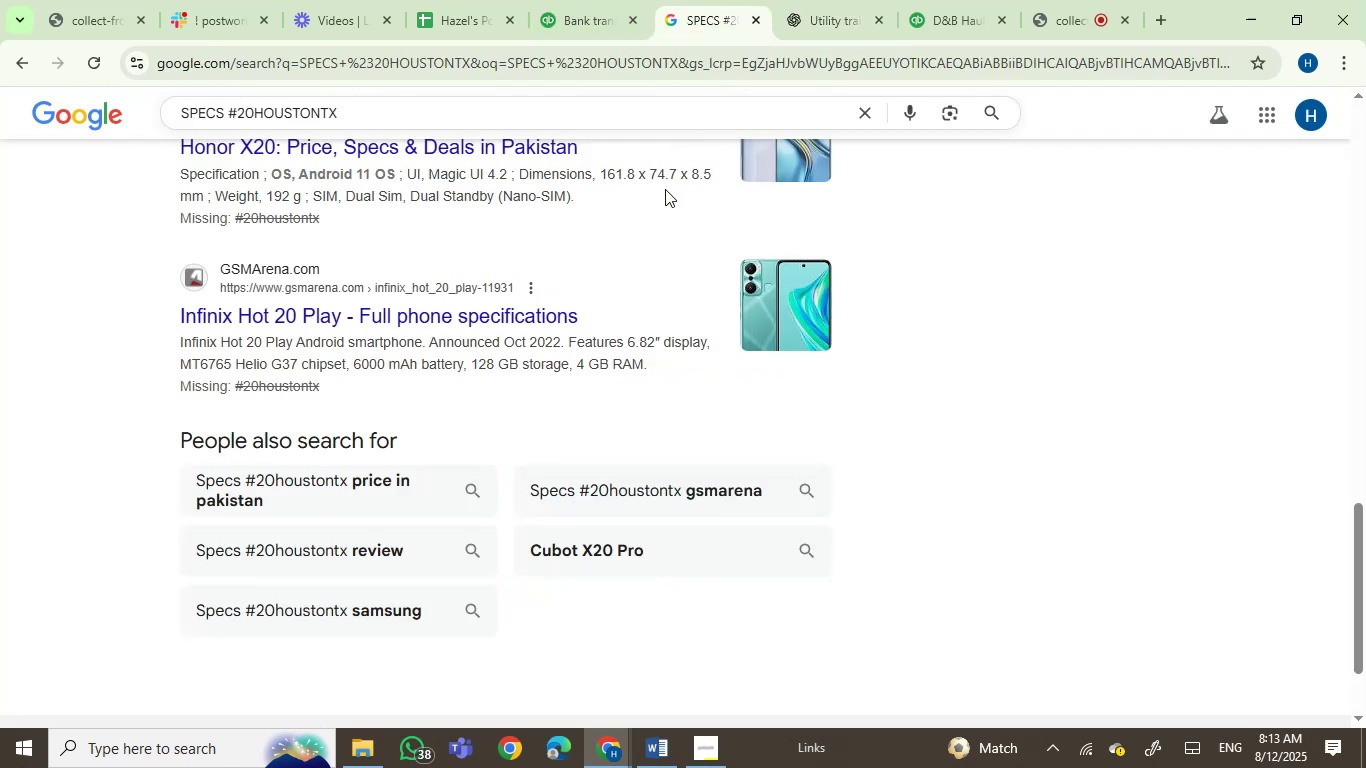 
scroll: coordinate [789, 534], scroll_direction: up, amount: 19.0
 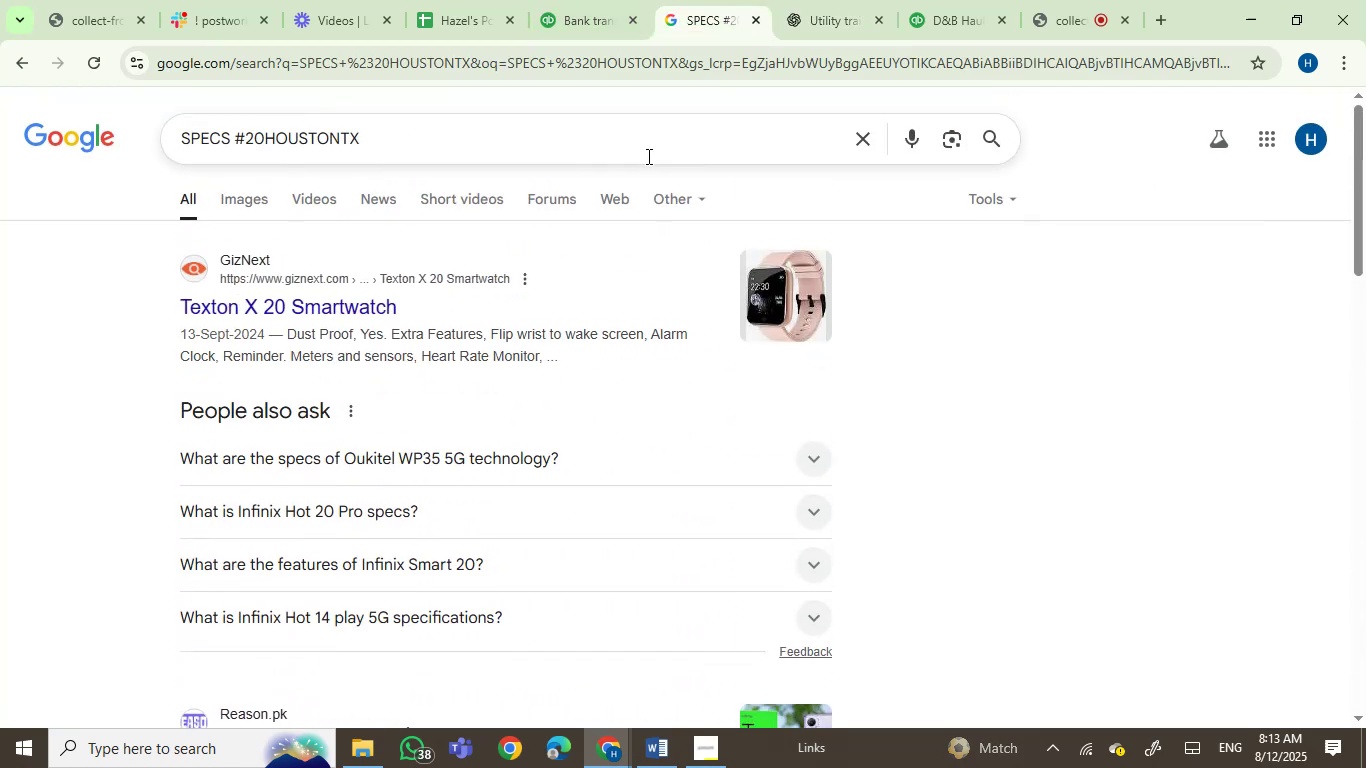 
left_click([566, 0])
 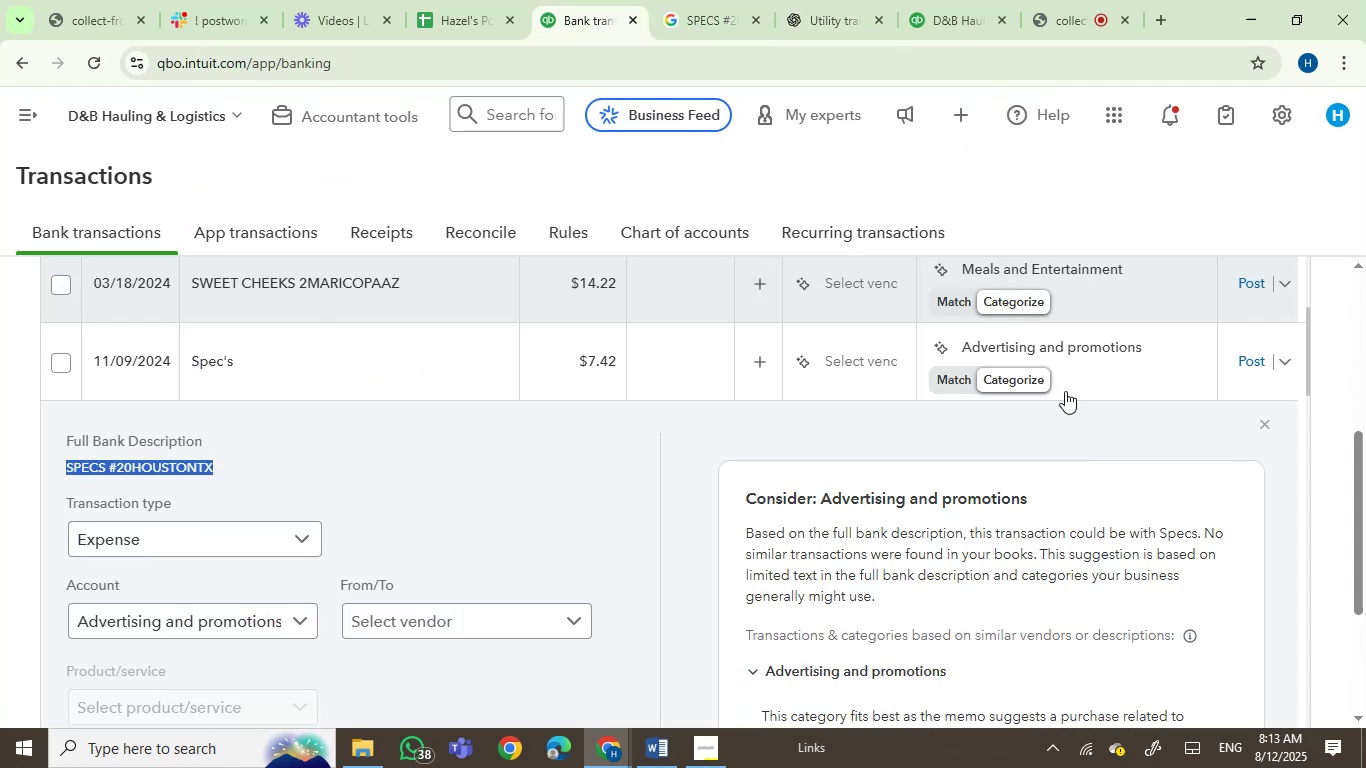 
left_click([1053, 350])
 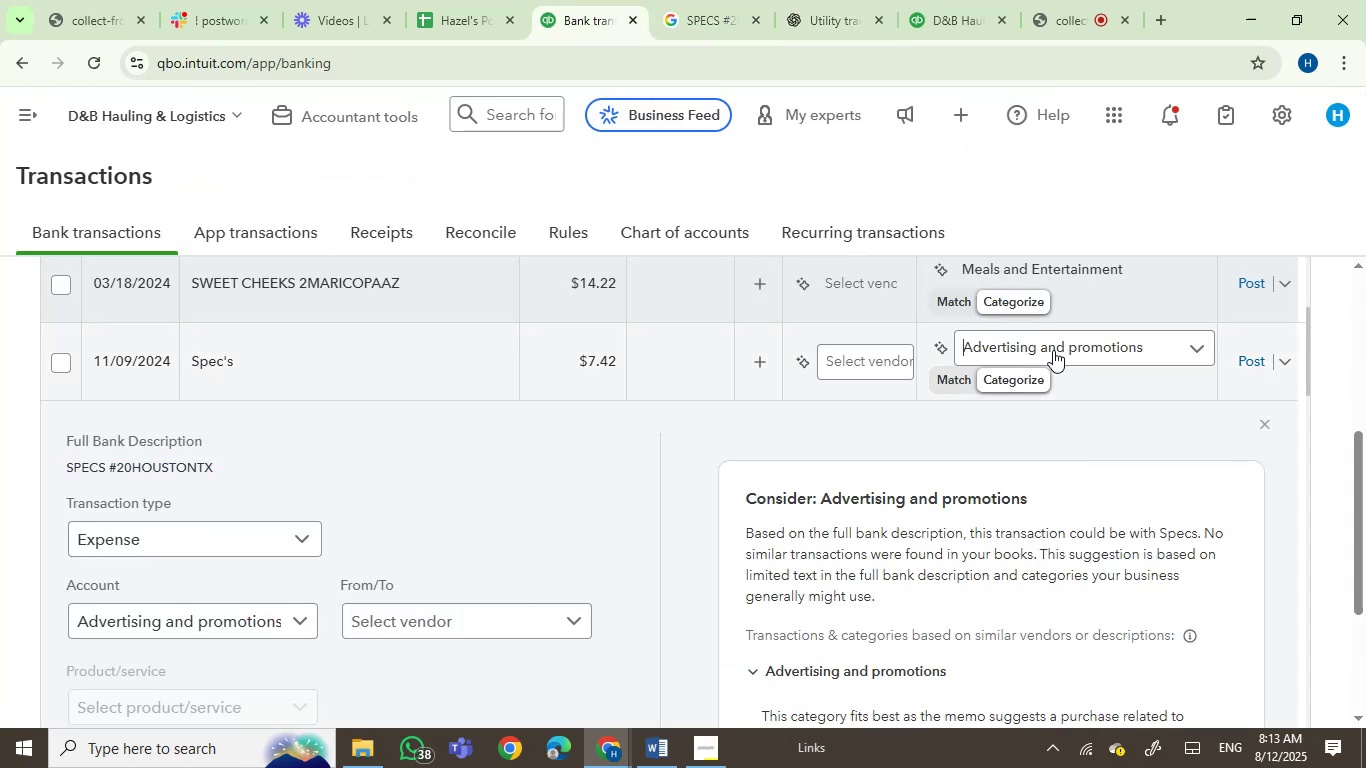 
left_click([1053, 350])
 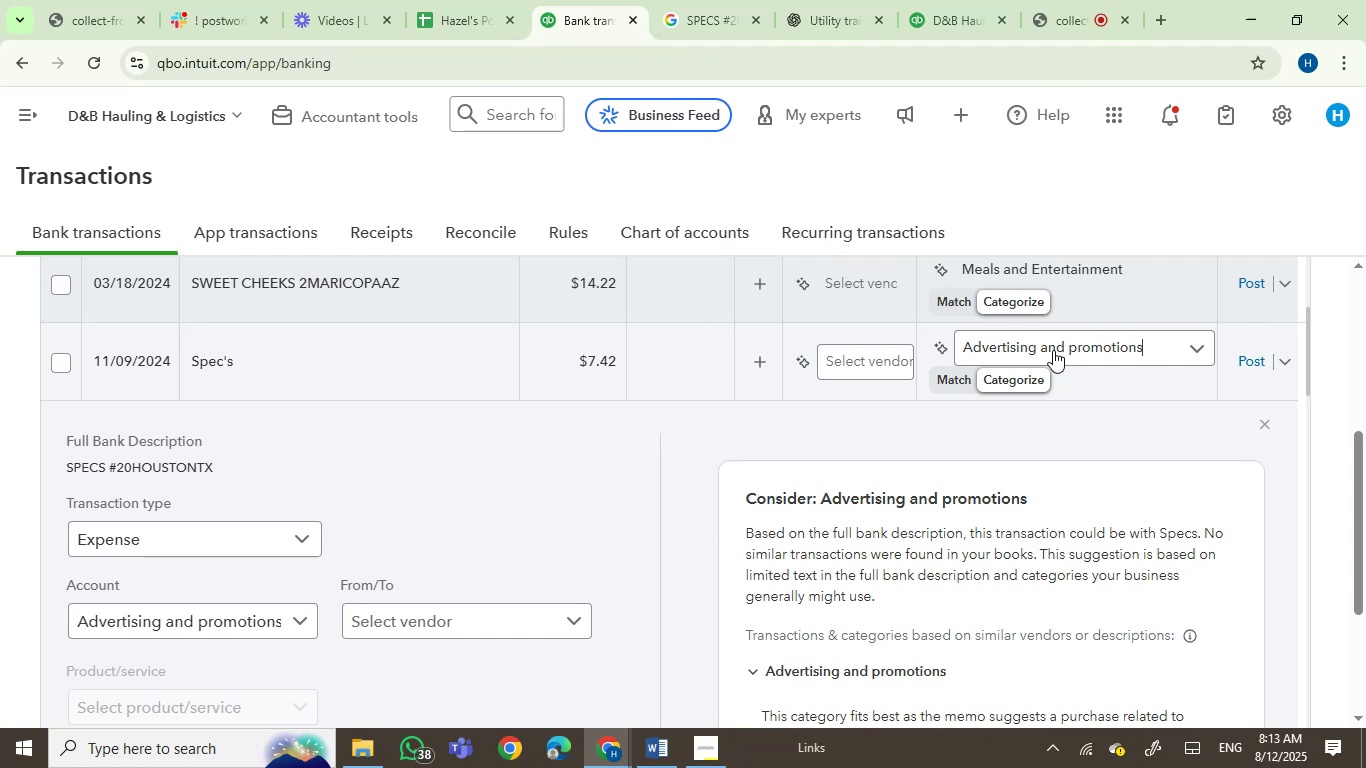 
left_click([1053, 350])
 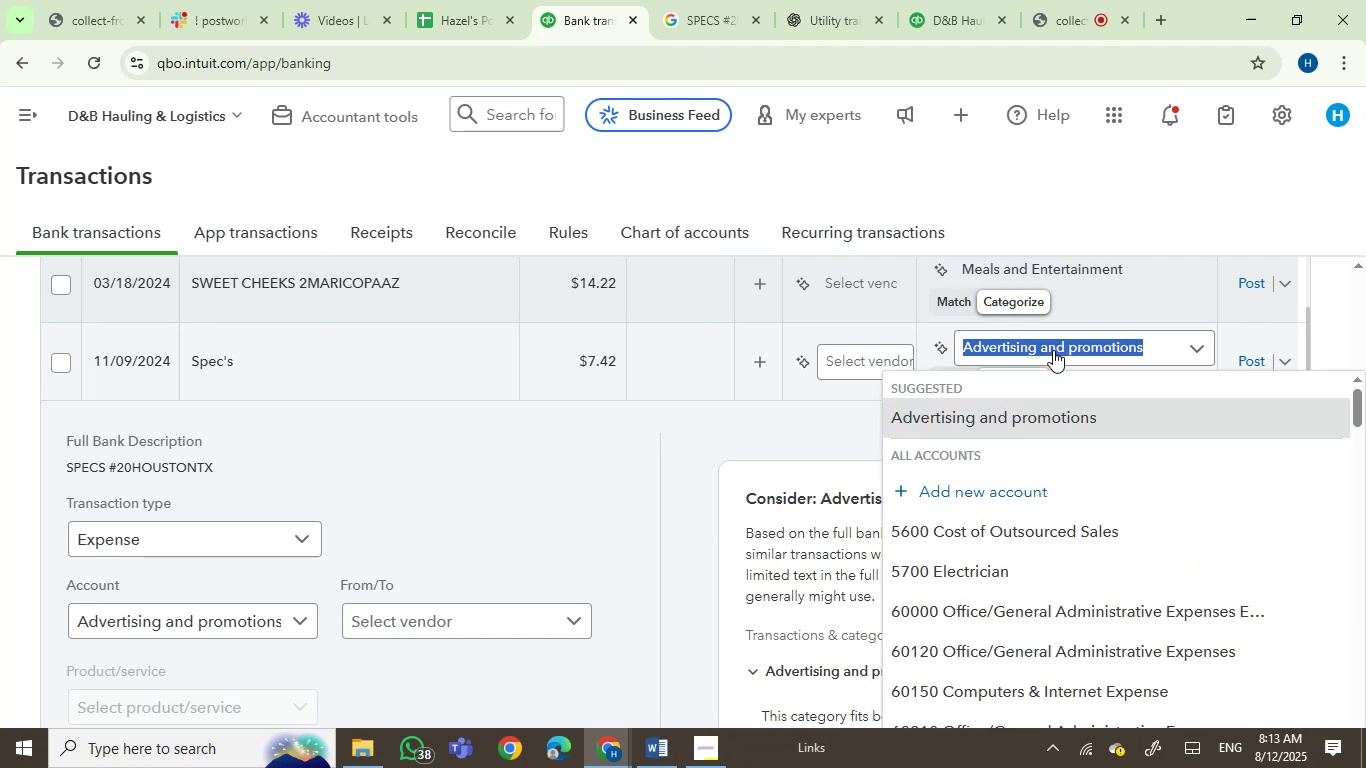 
type(rep)
 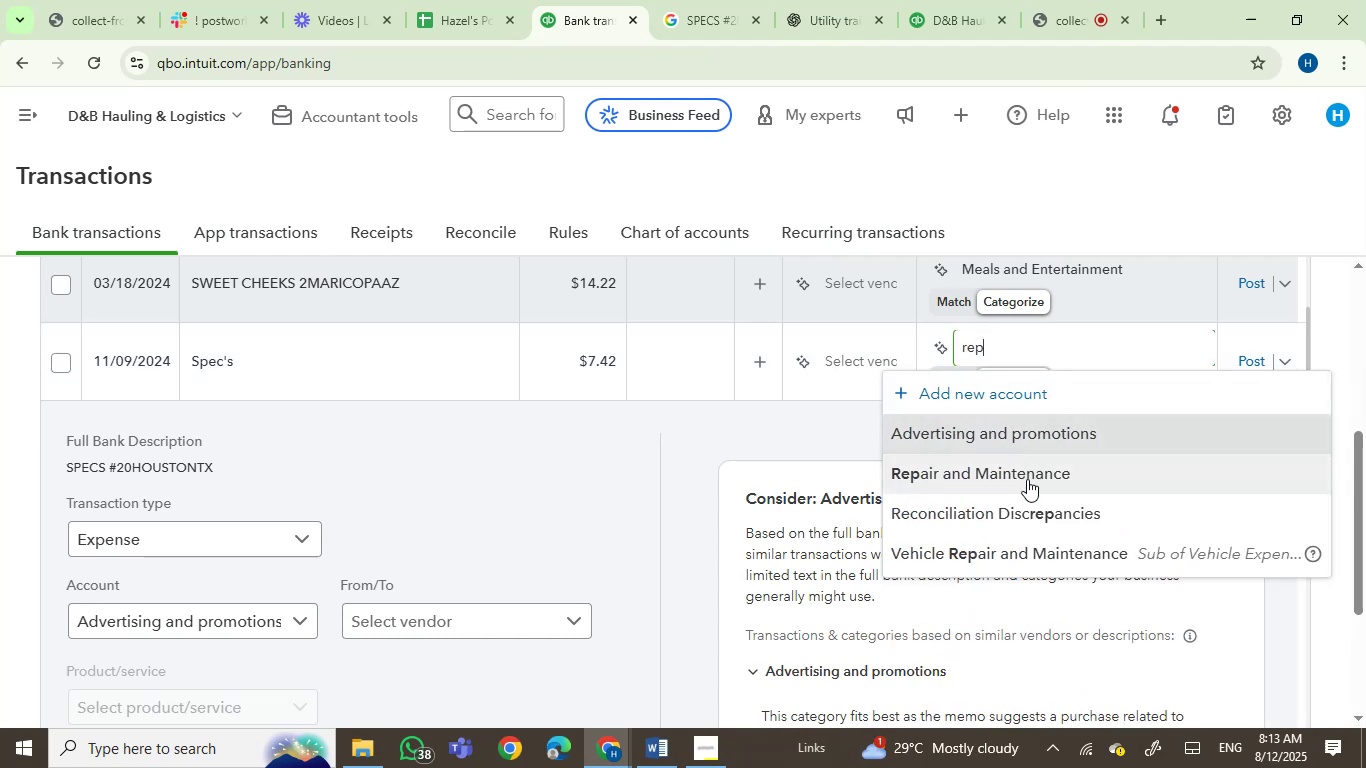 
left_click([1011, 551])
 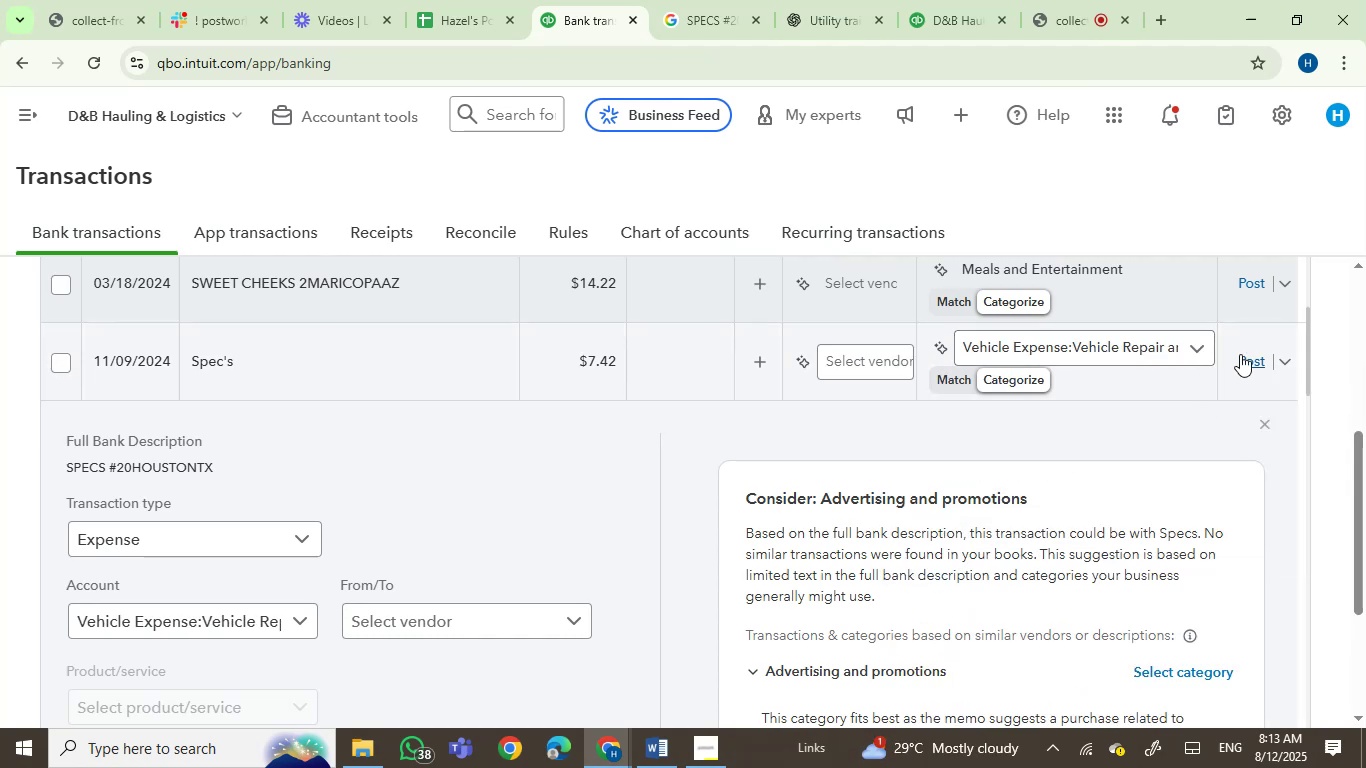 
left_click([1240, 354])
 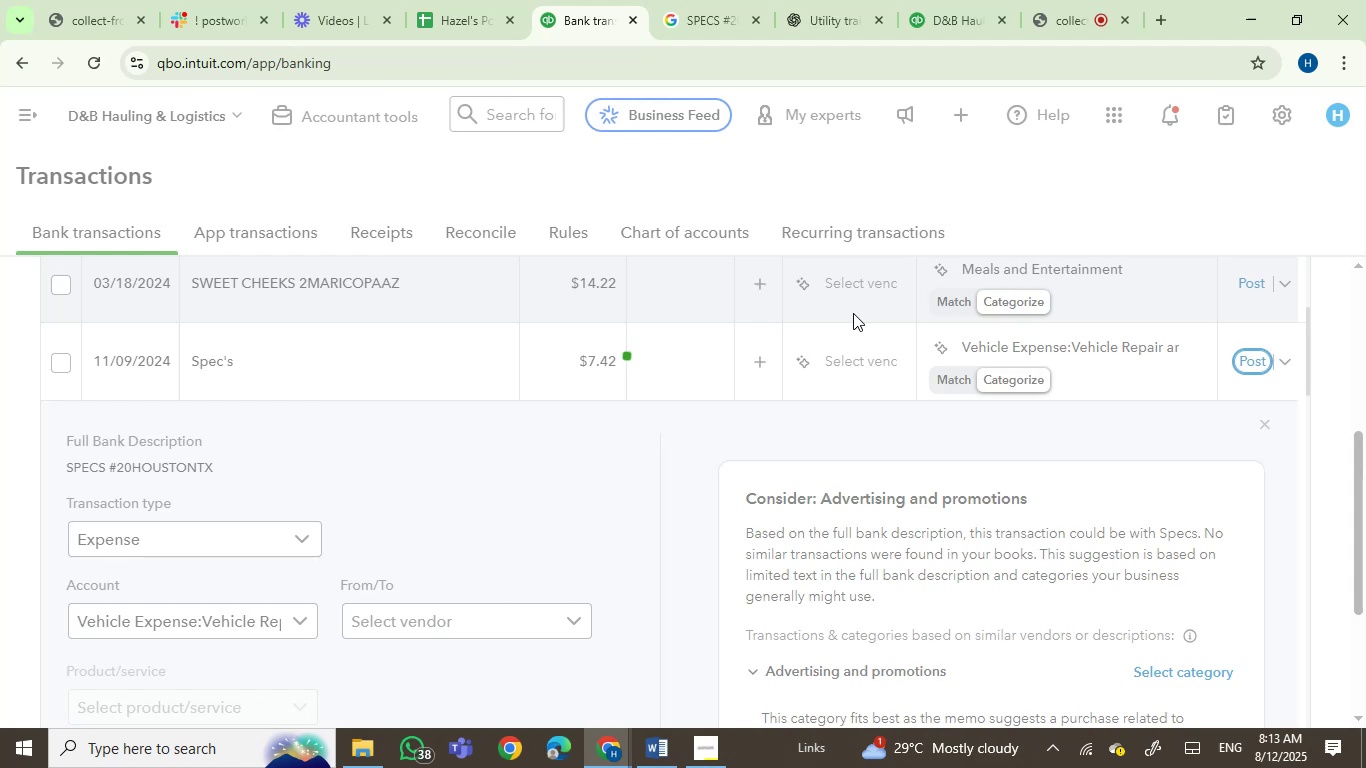 
wait(7.22)
 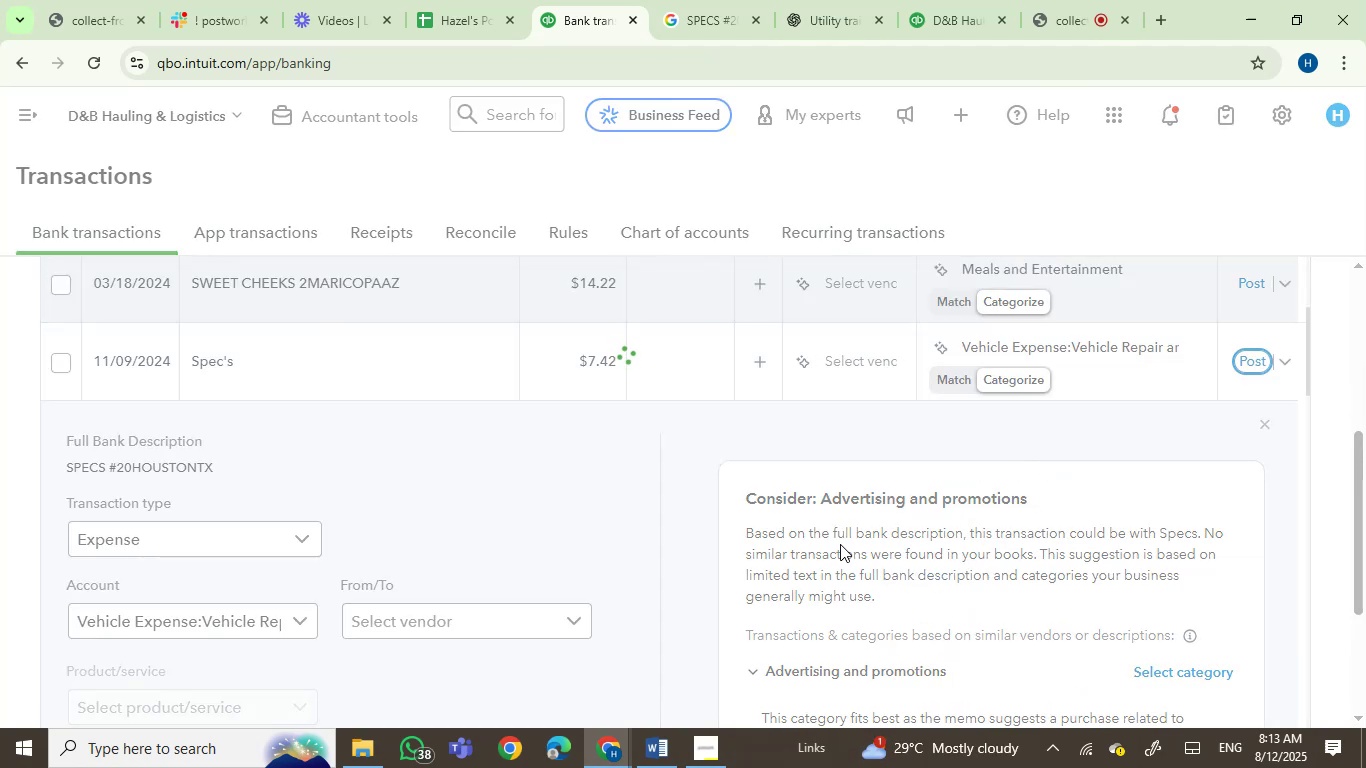 
scroll: coordinate [838, 515], scroll_direction: up, amount: 2.0
 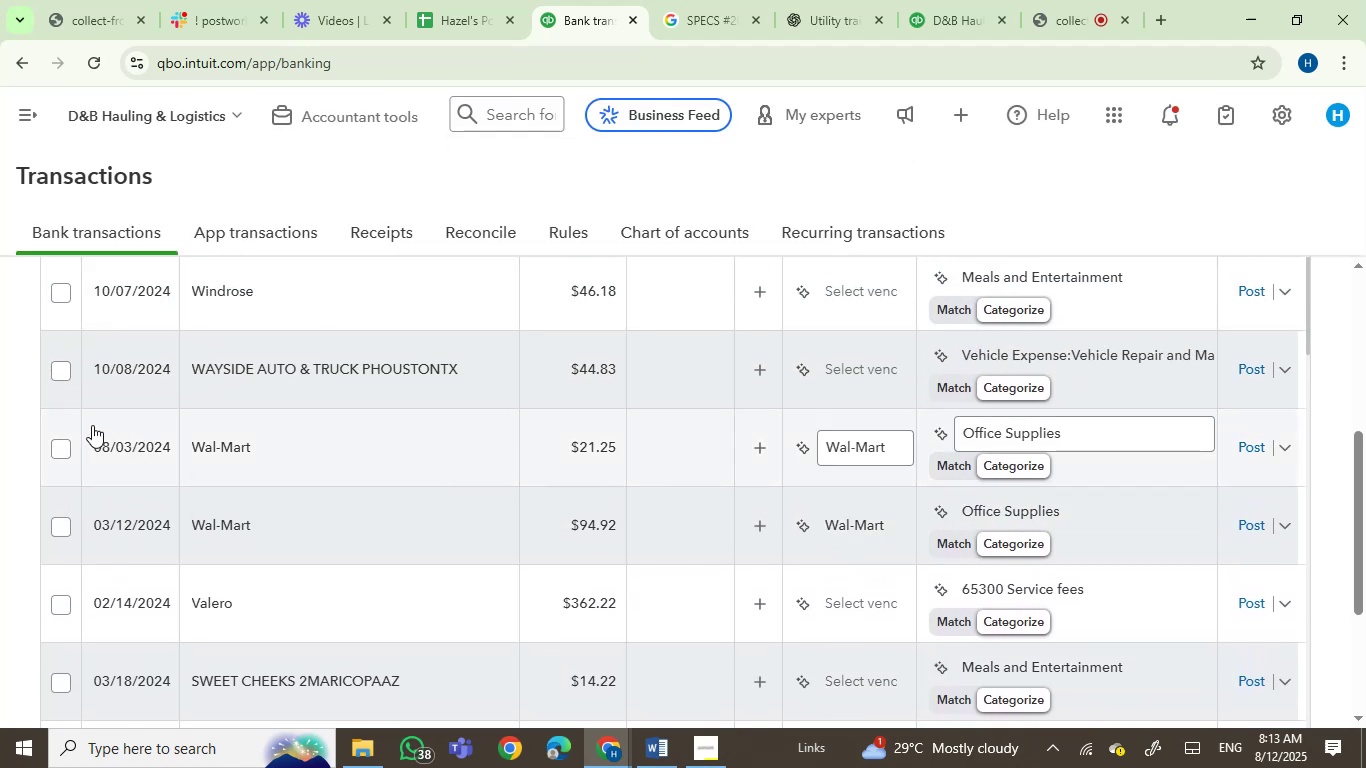 
left_click([62, 447])
 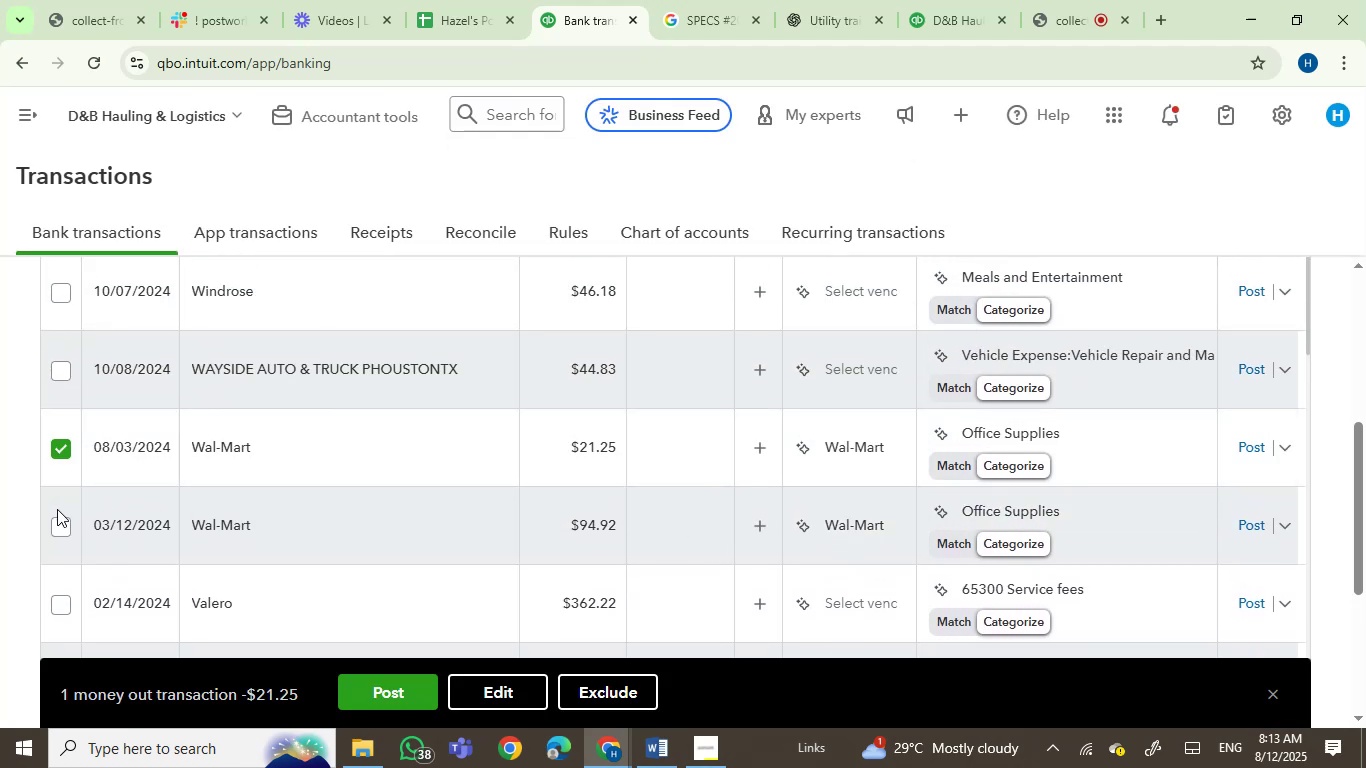 
left_click([56, 515])
 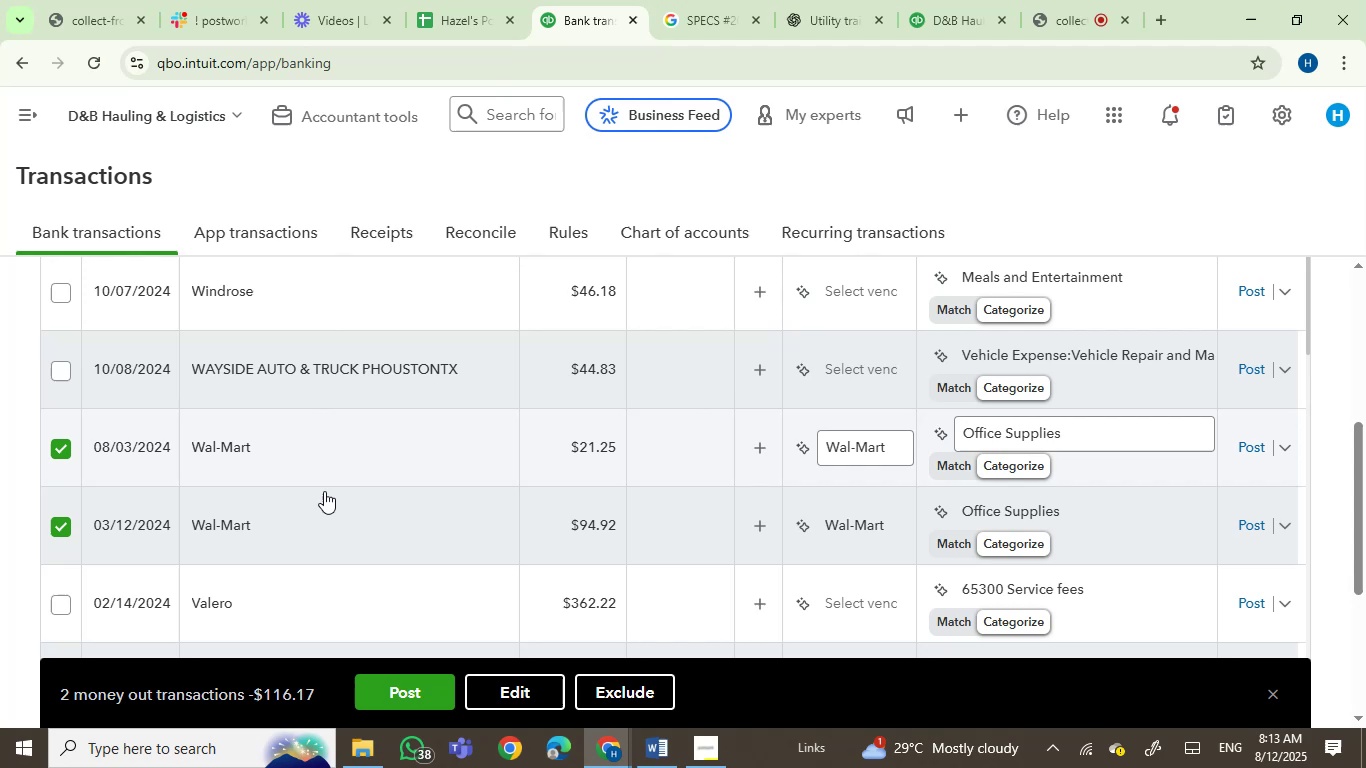 
scroll: coordinate [358, 495], scroll_direction: down, amount: 2.0
 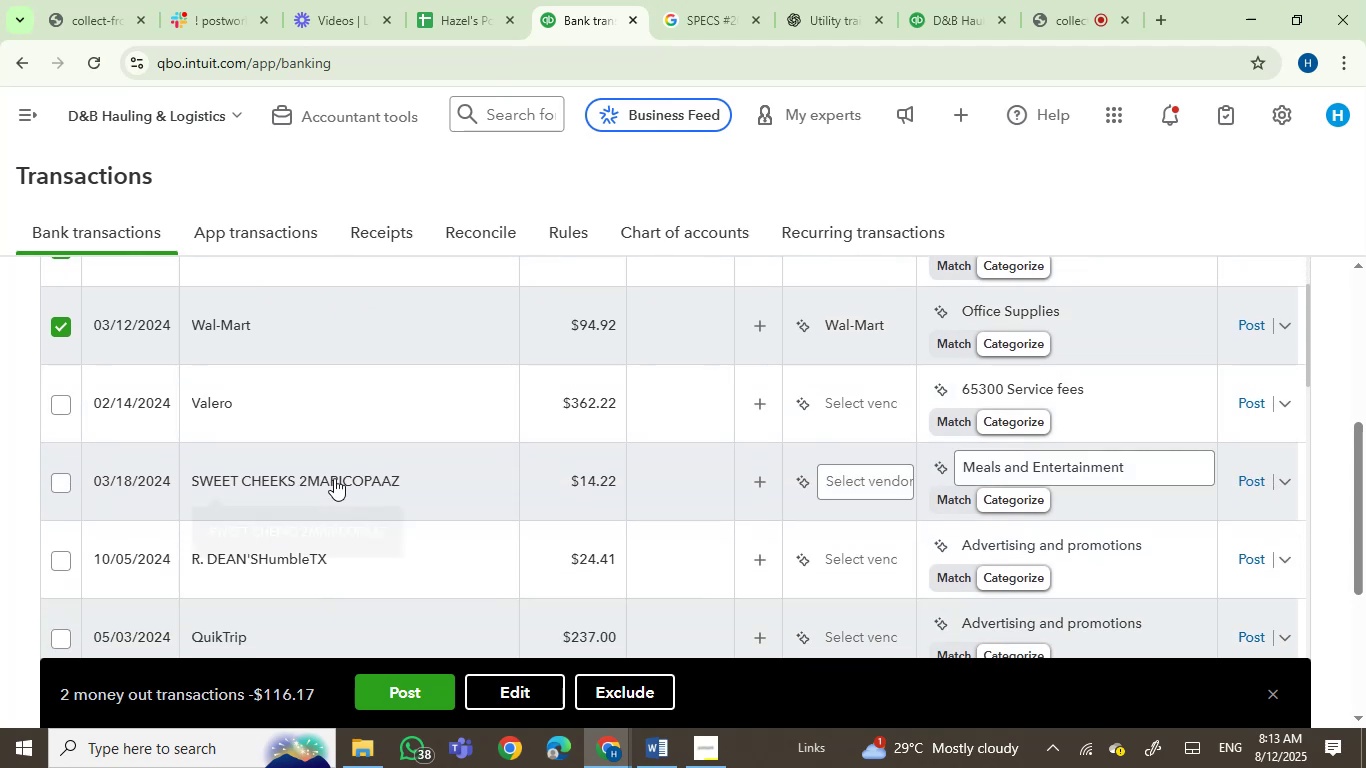 
left_click([334, 476])
 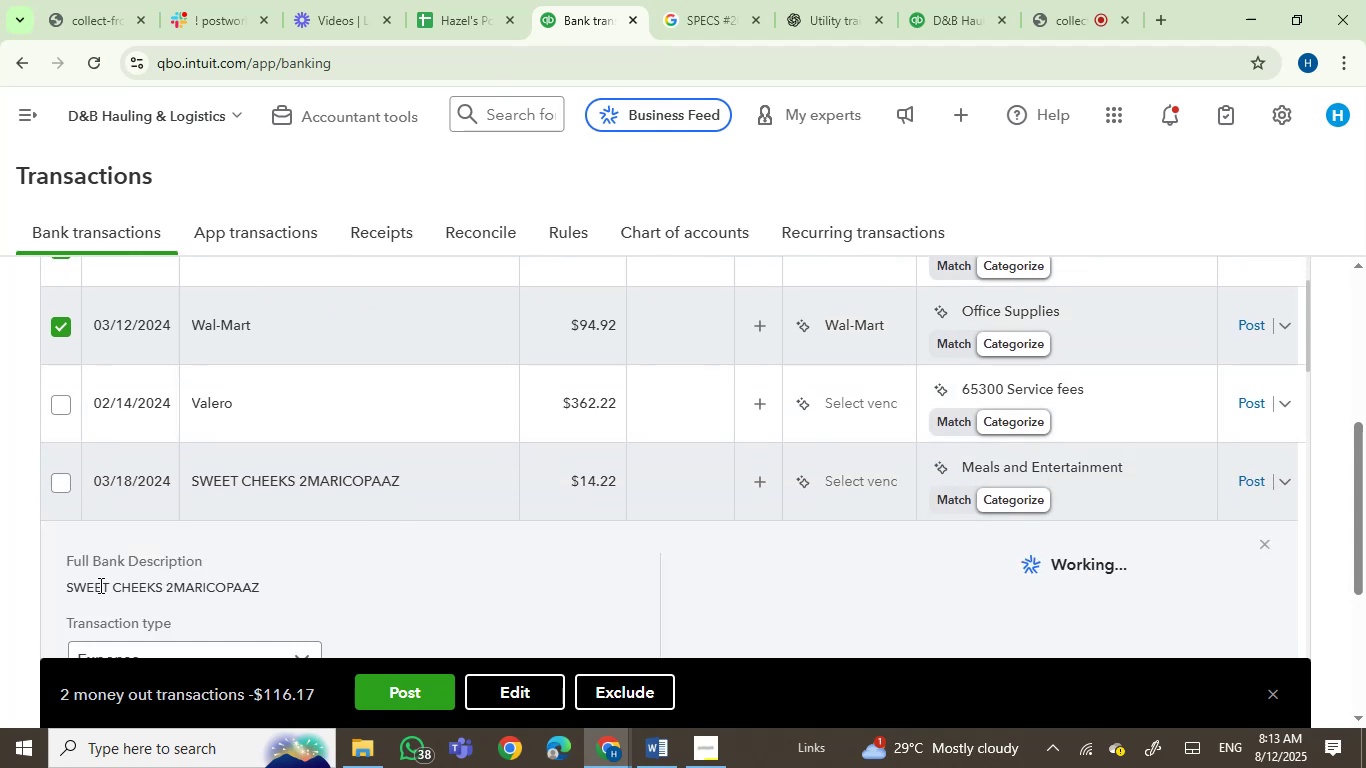 
double_click([97, 585])
 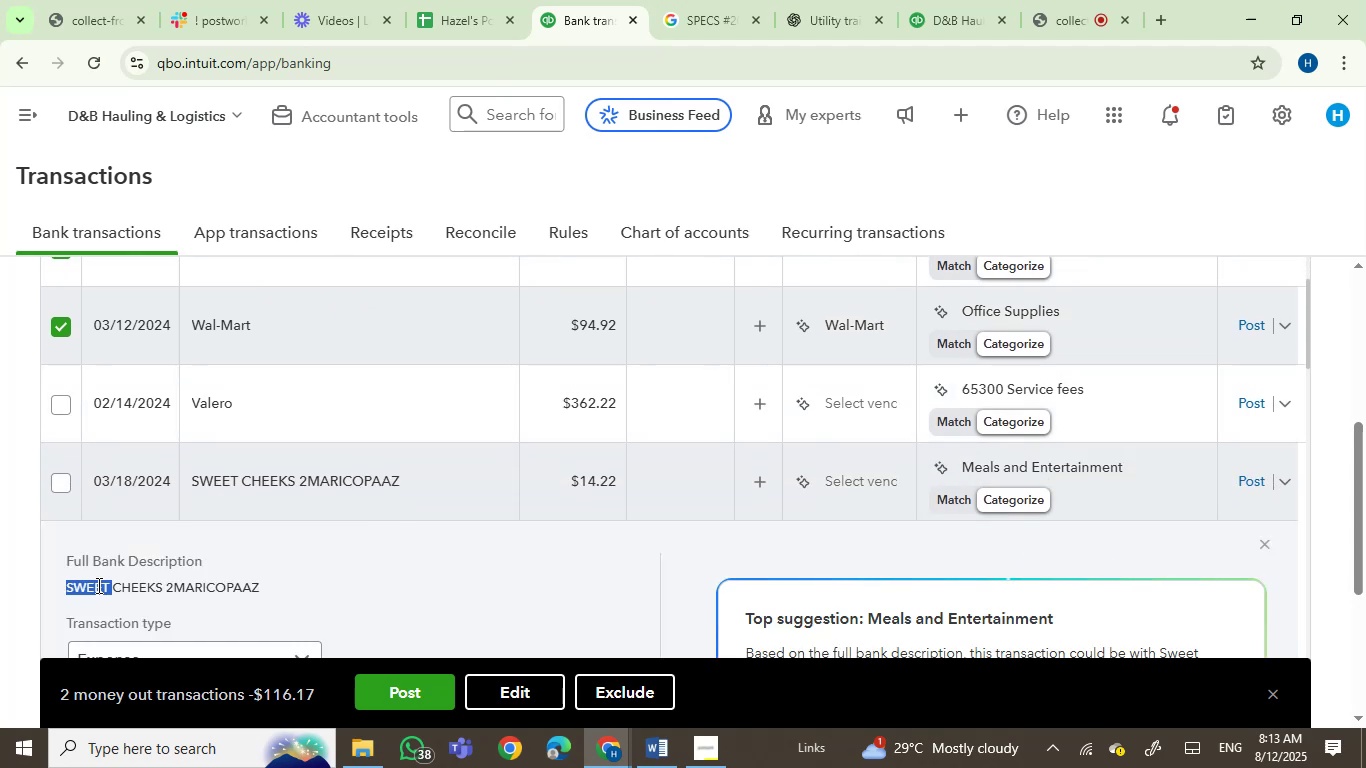 
key(Control+C)
 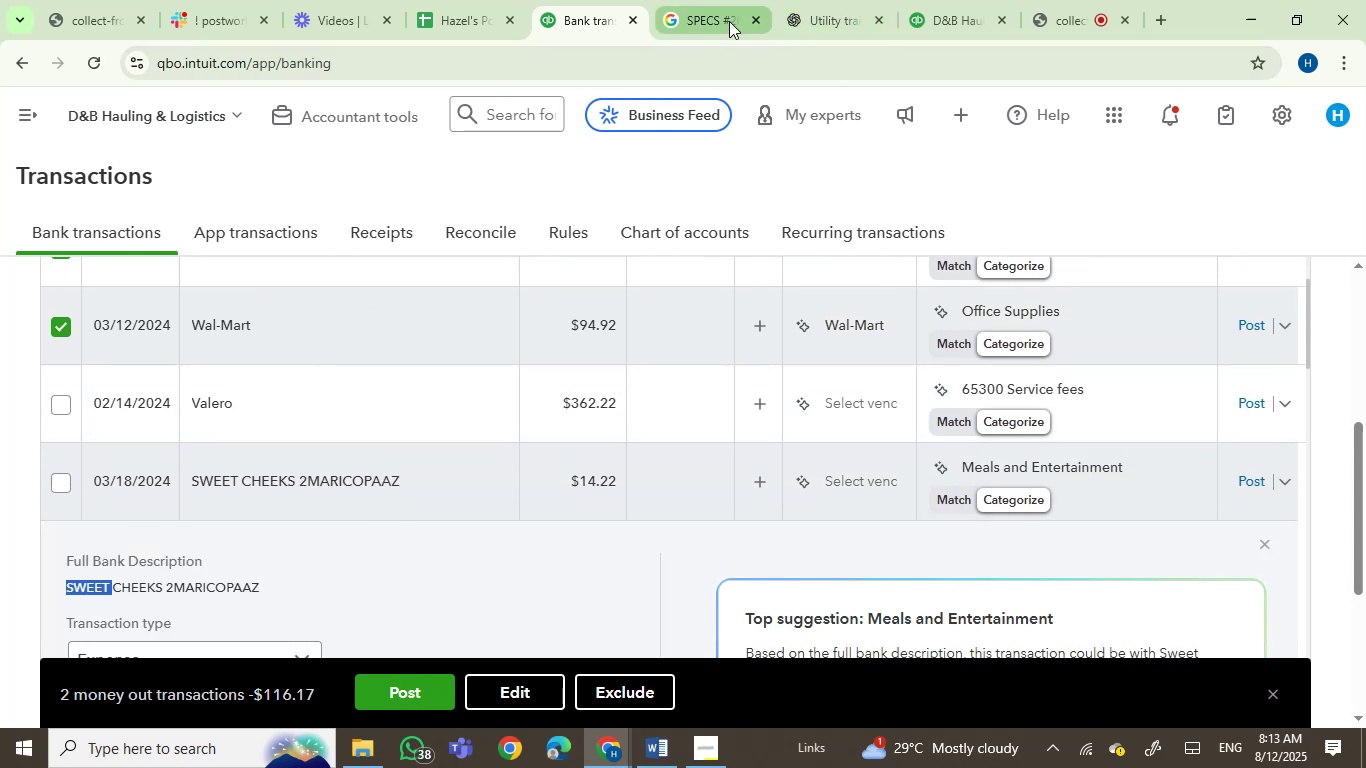 
left_click([928, 26])
 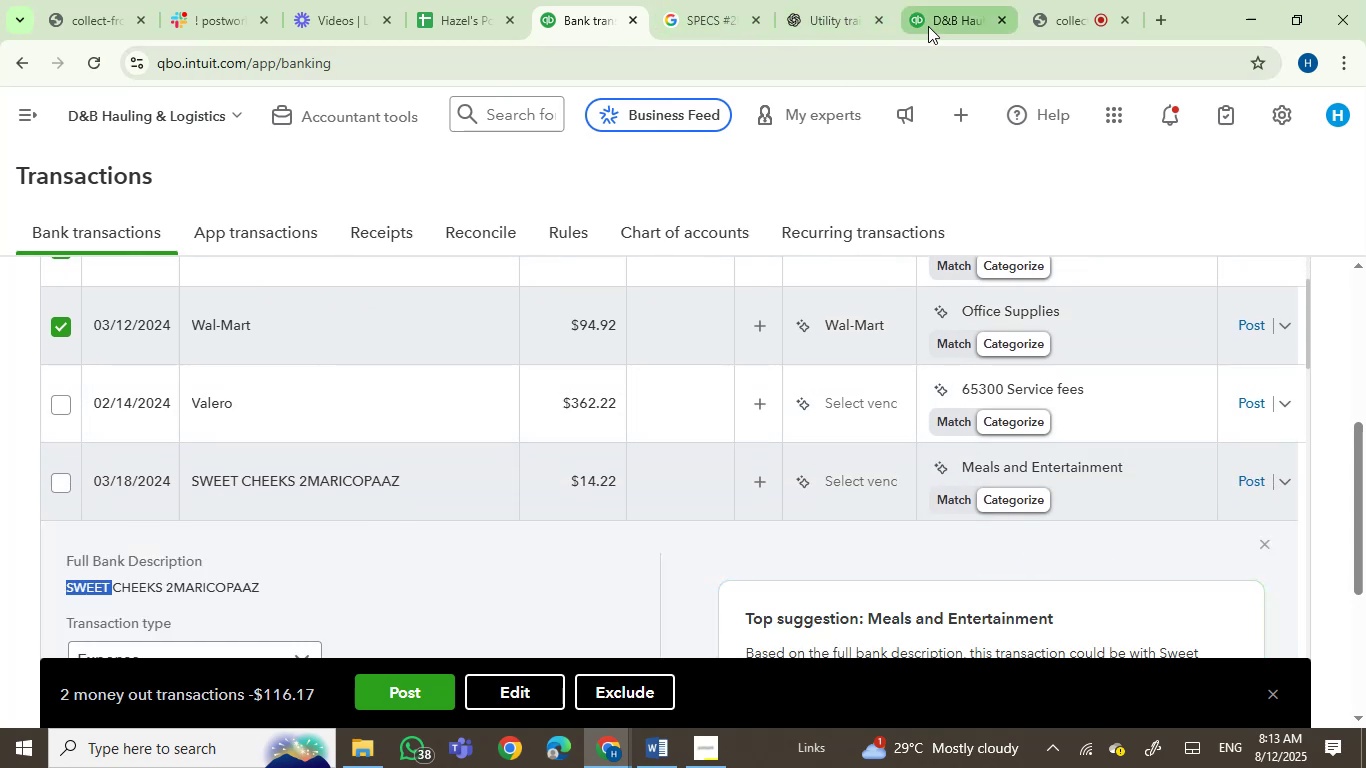 
key(Control+A)
 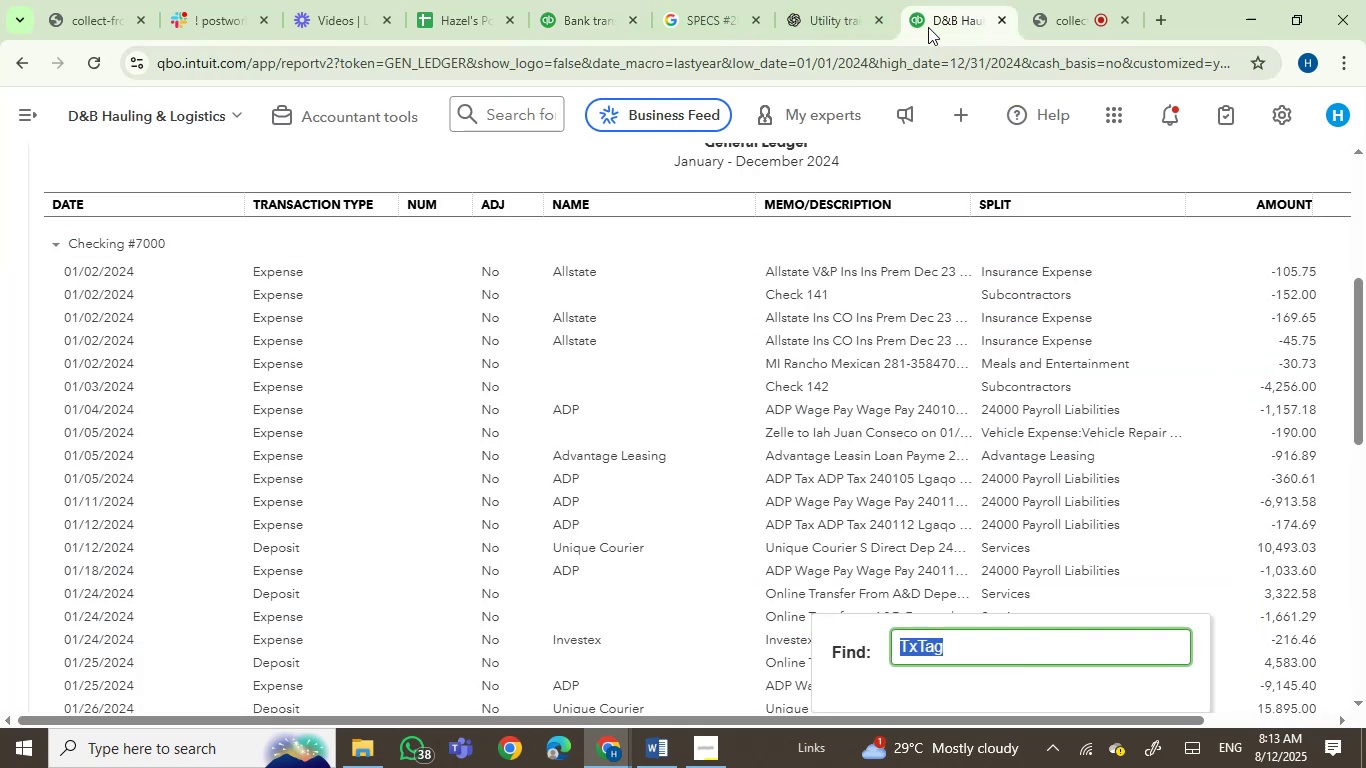 
key(Control+V)
 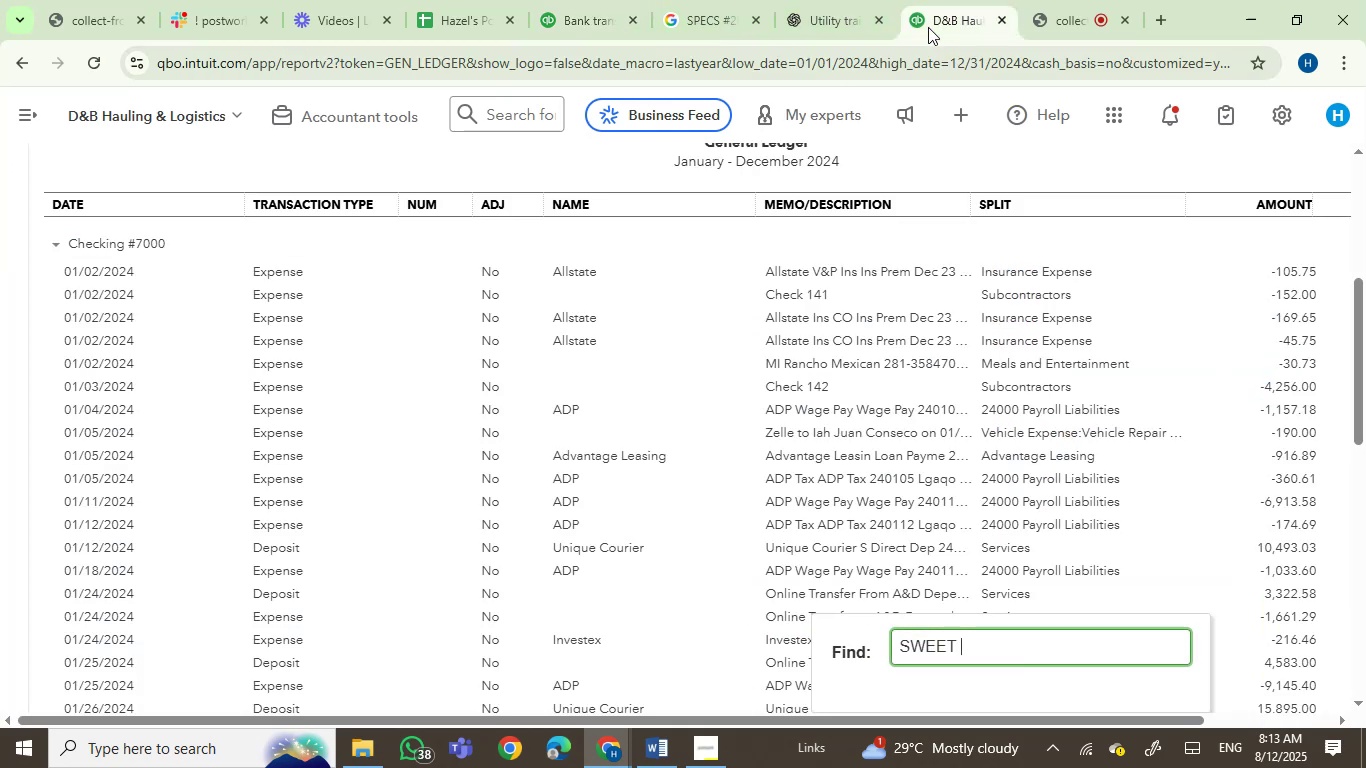 
key(Enter)
 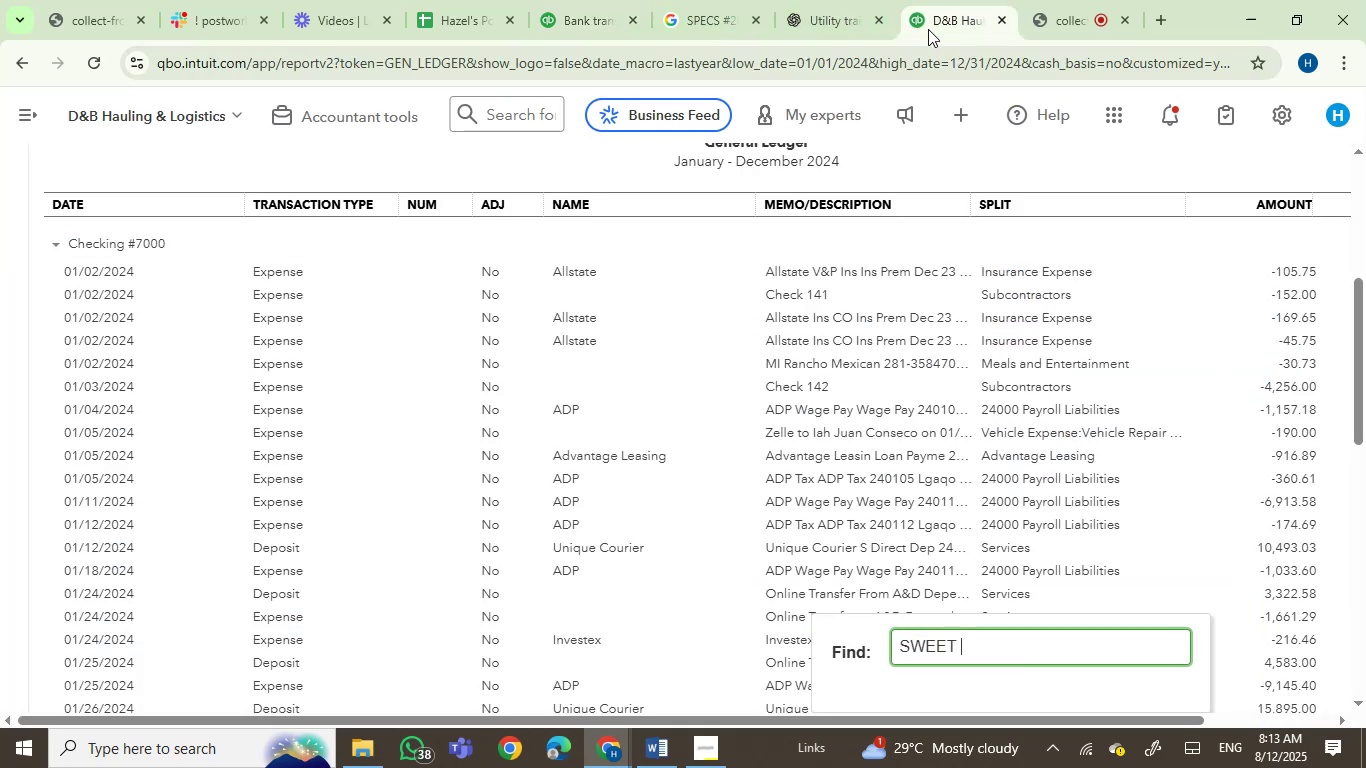 
key(Backspace)
 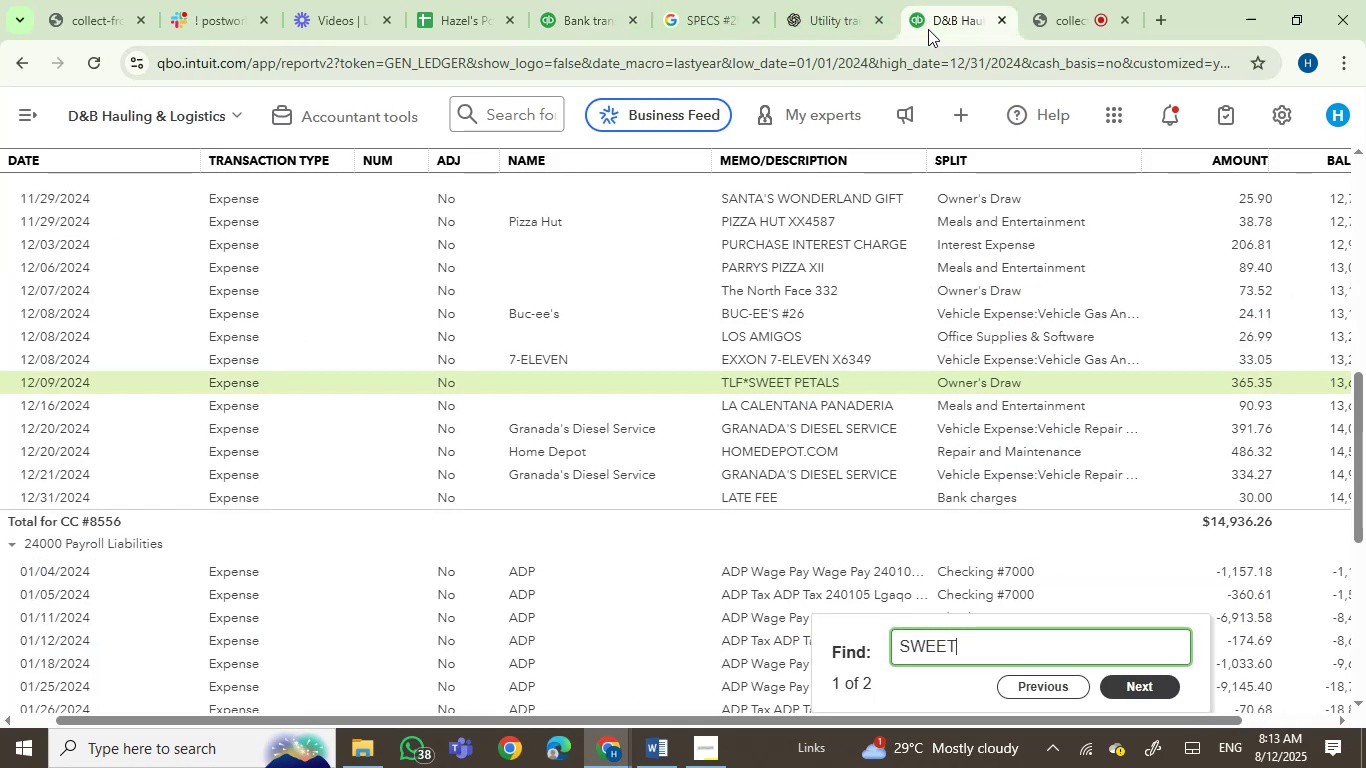 
key(Enter)
 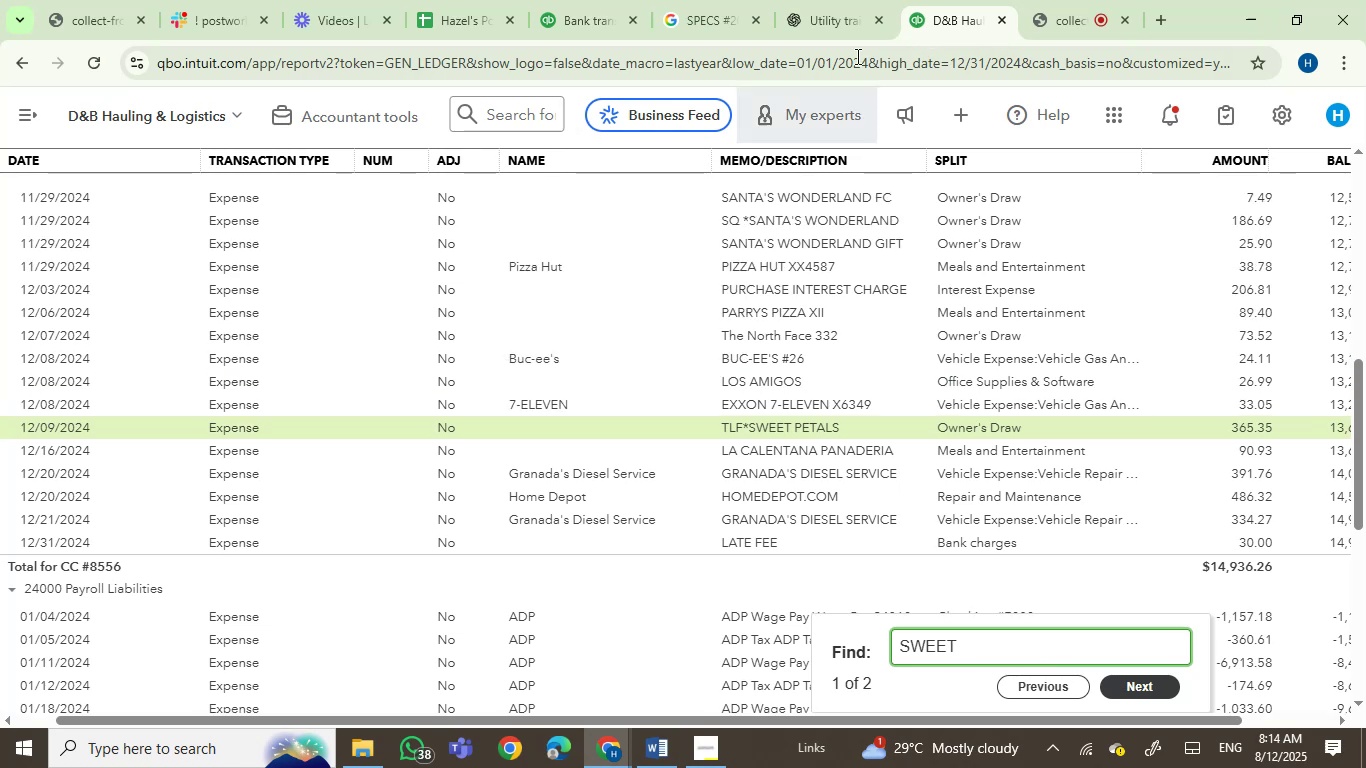 
left_click([572, 0])
 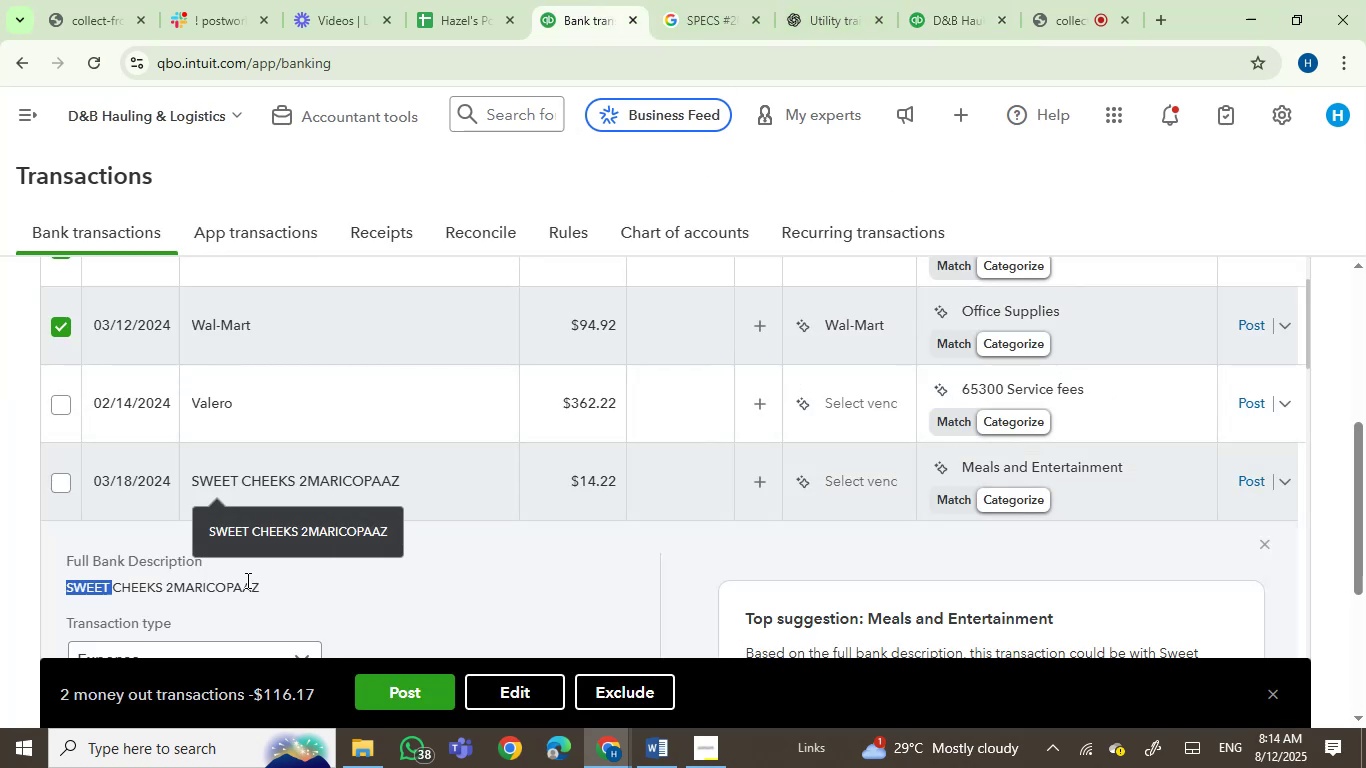 
left_click_drag(start_coordinate=[261, 583], to_coordinate=[59, 582])
 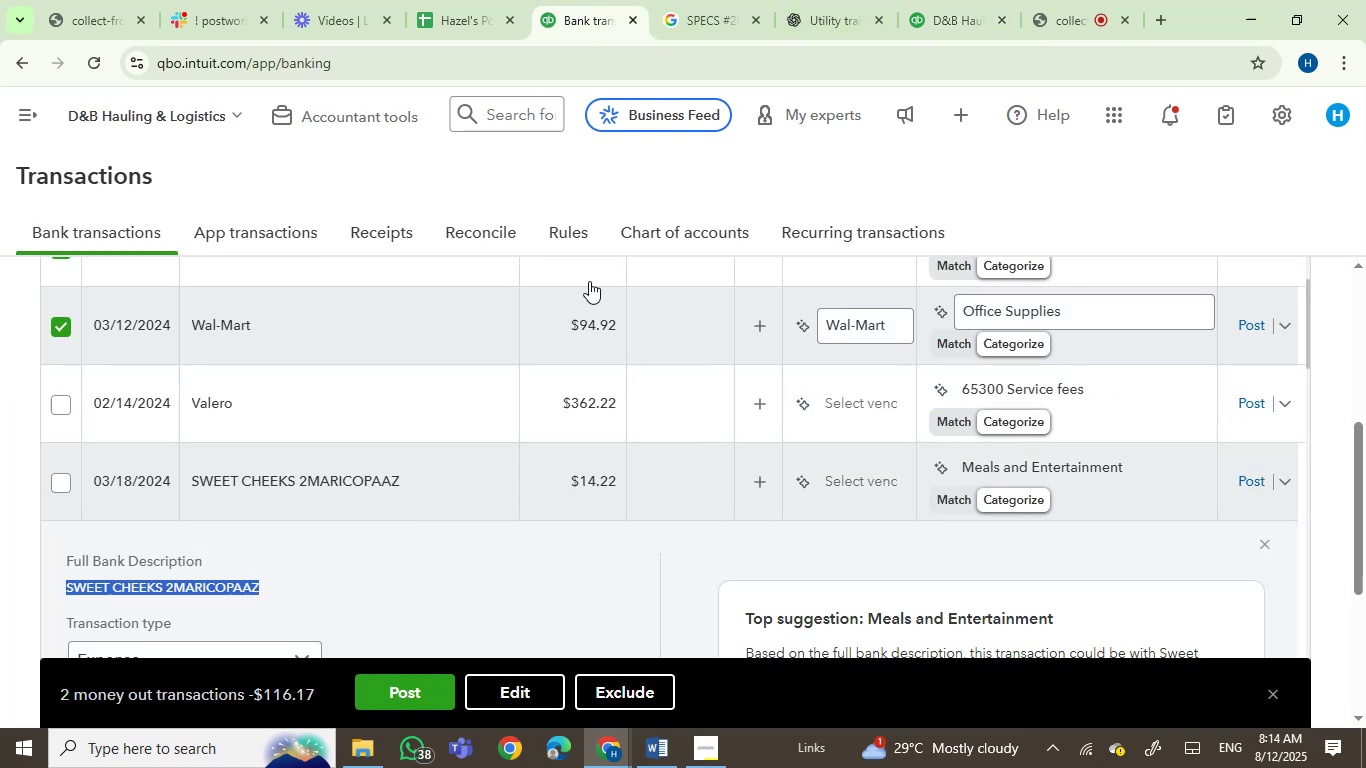 
key(Control+C)
 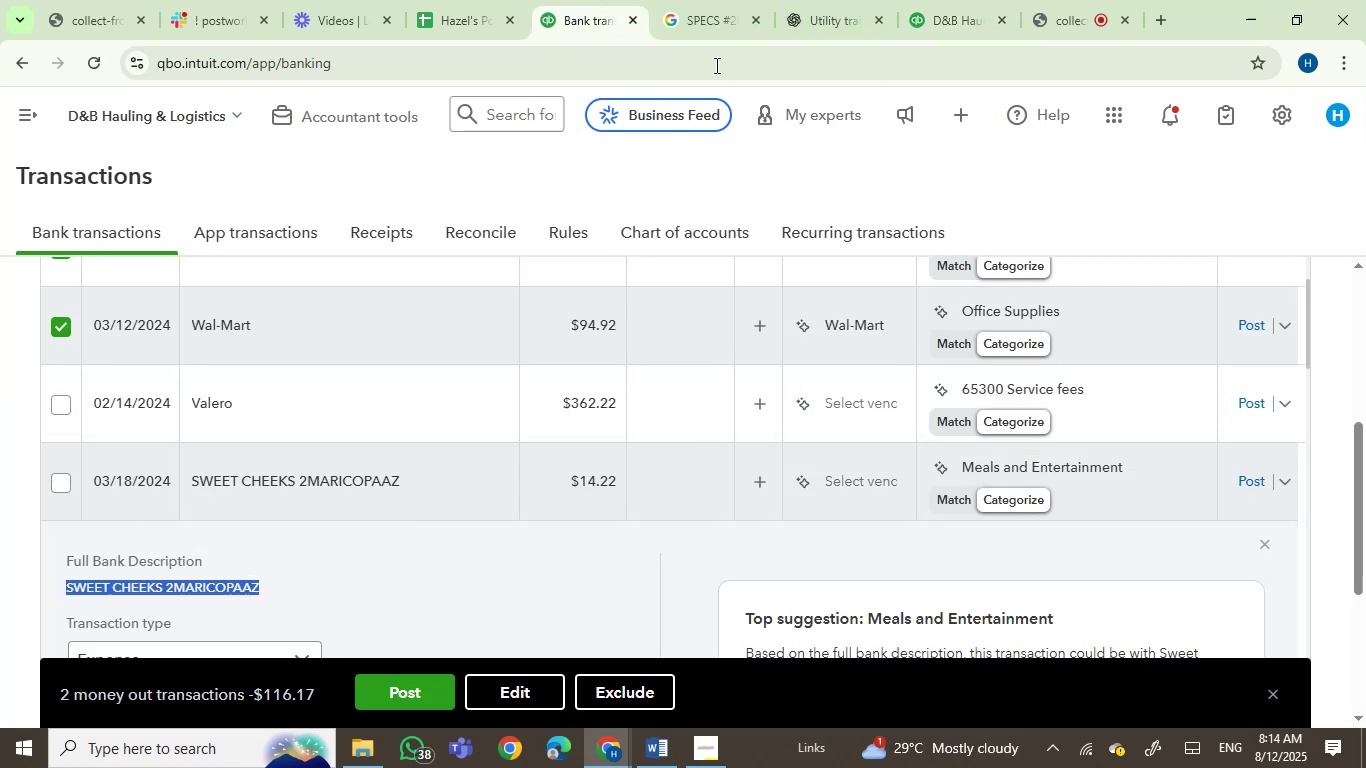 
left_click_drag(start_coordinate=[698, 0], to_coordinate=[689, 17])
 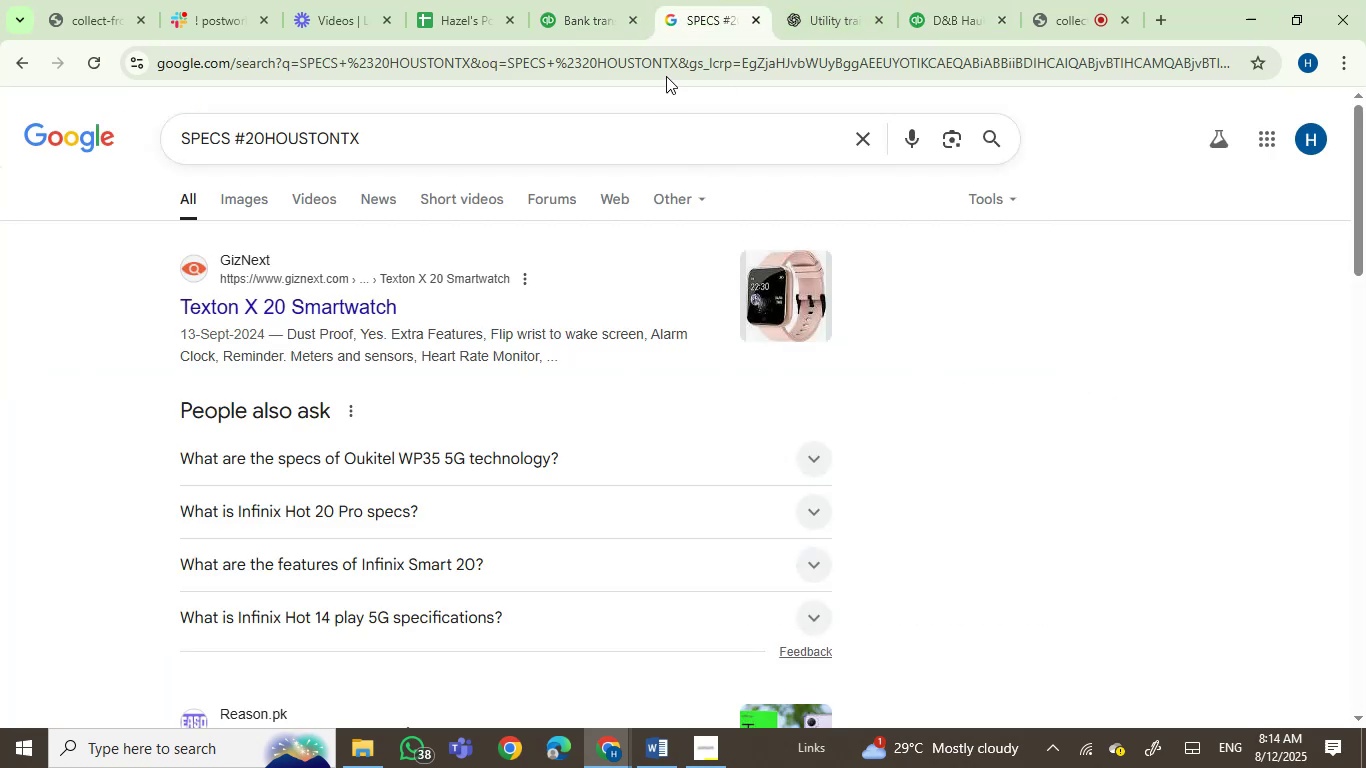 
key(Control+ControlLeft)
 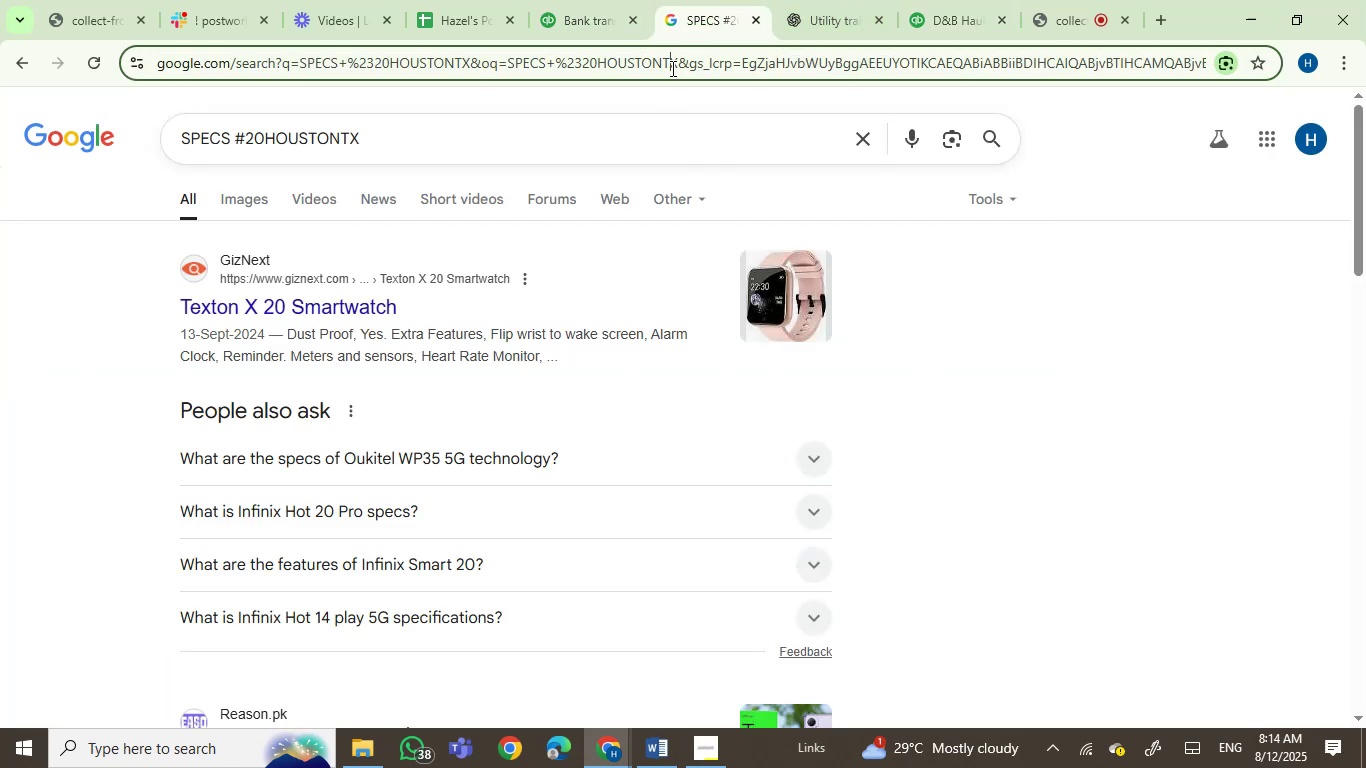 
left_click([671, 68])
 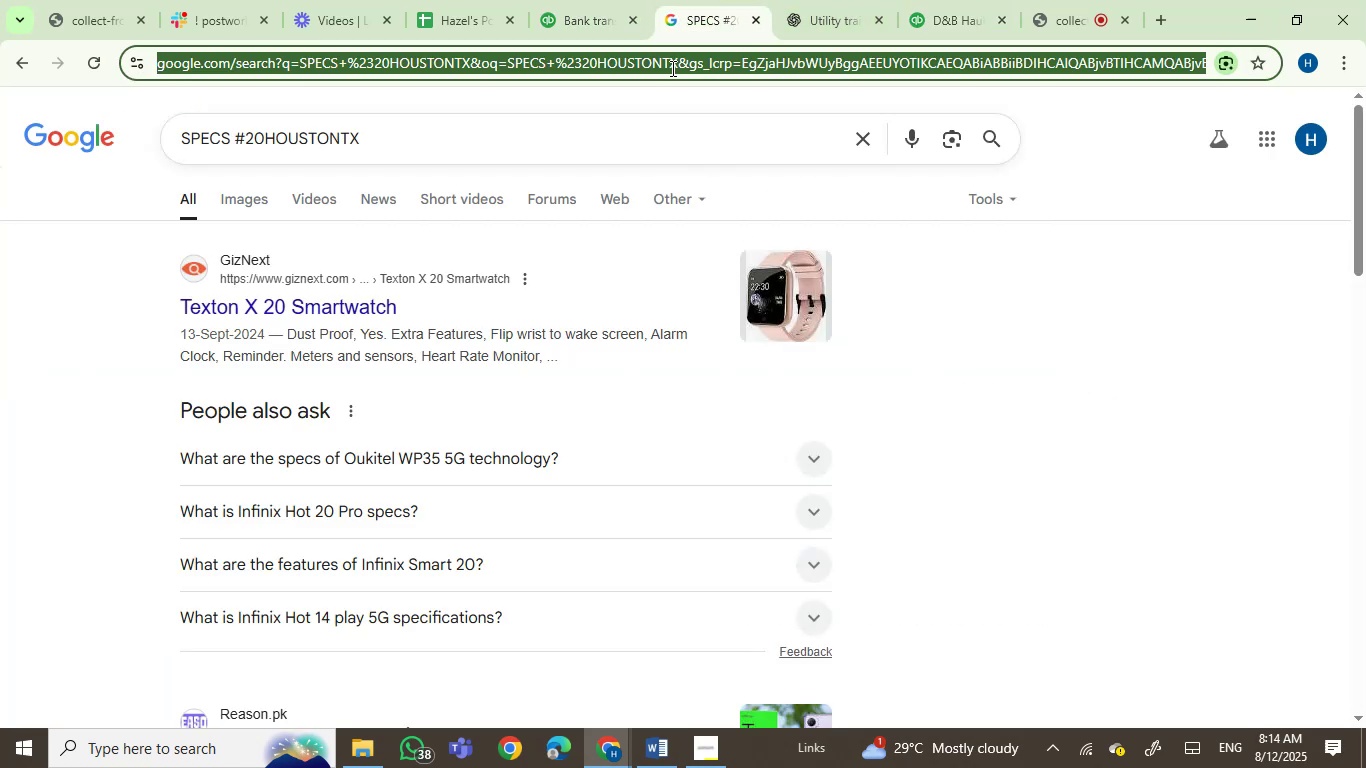 
key(Control+V)
 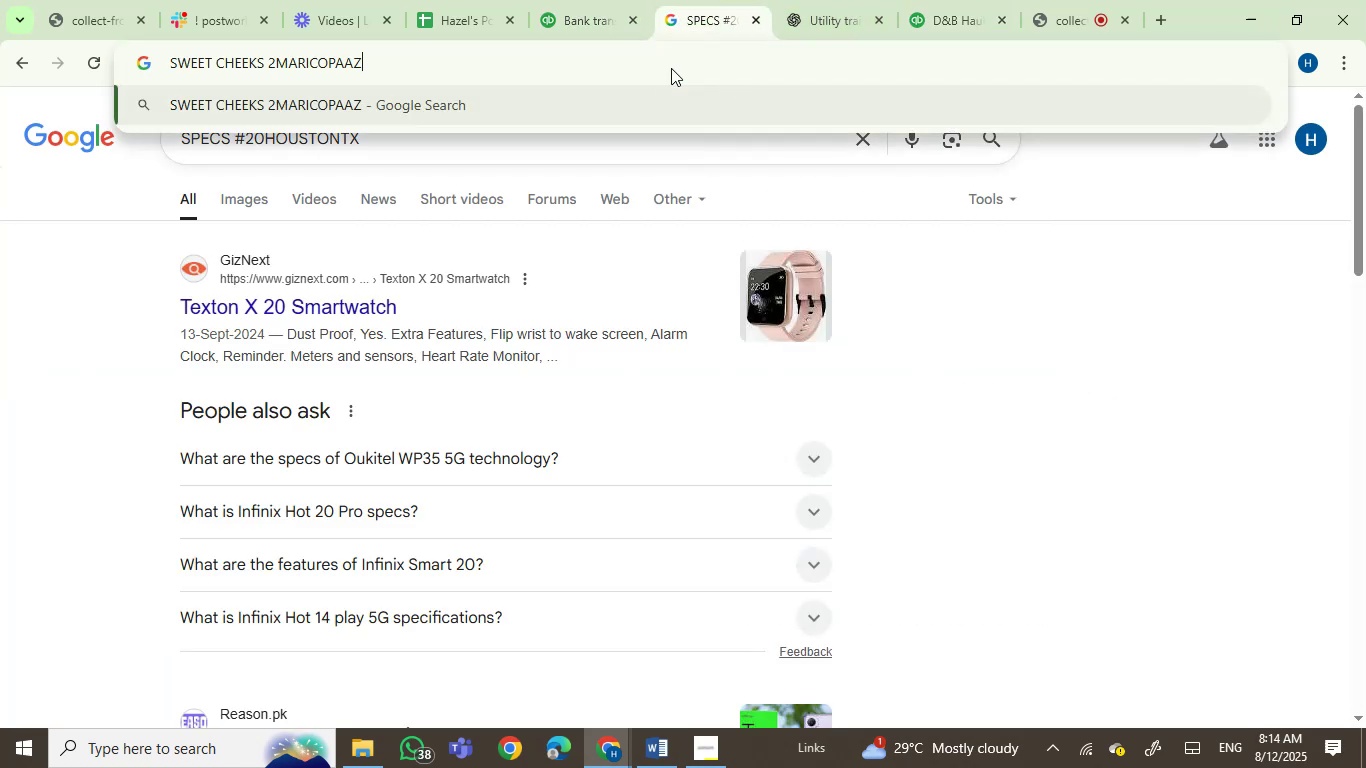 
key(Enter)
 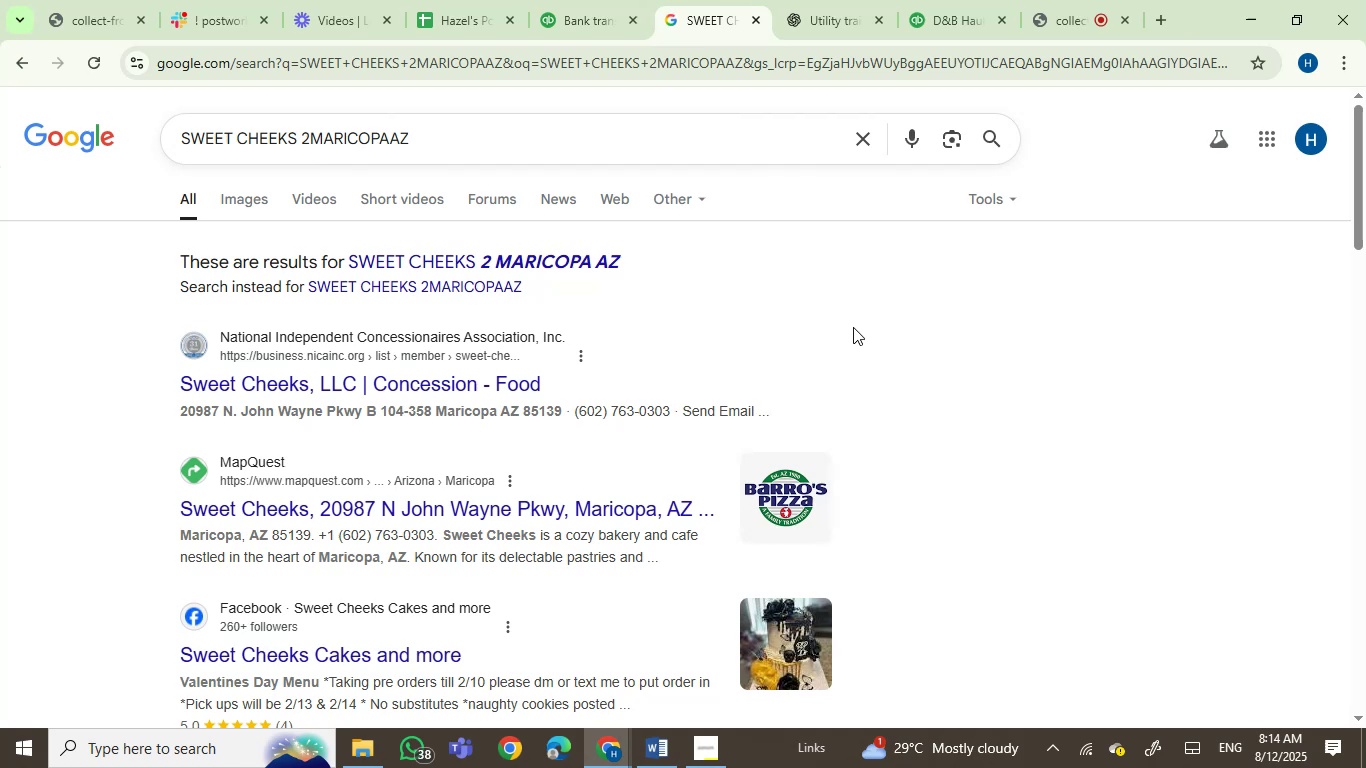 
wait(7.02)
 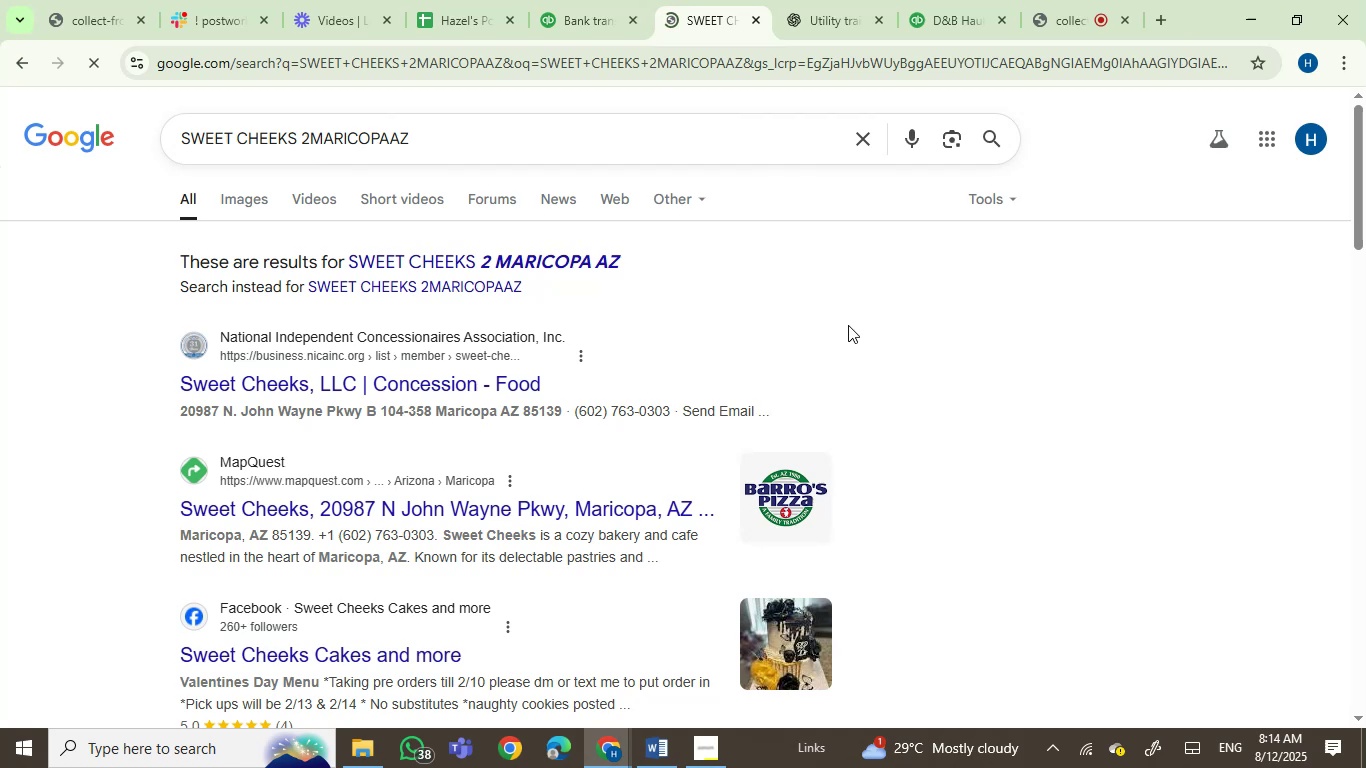 
left_click([598, 0])
 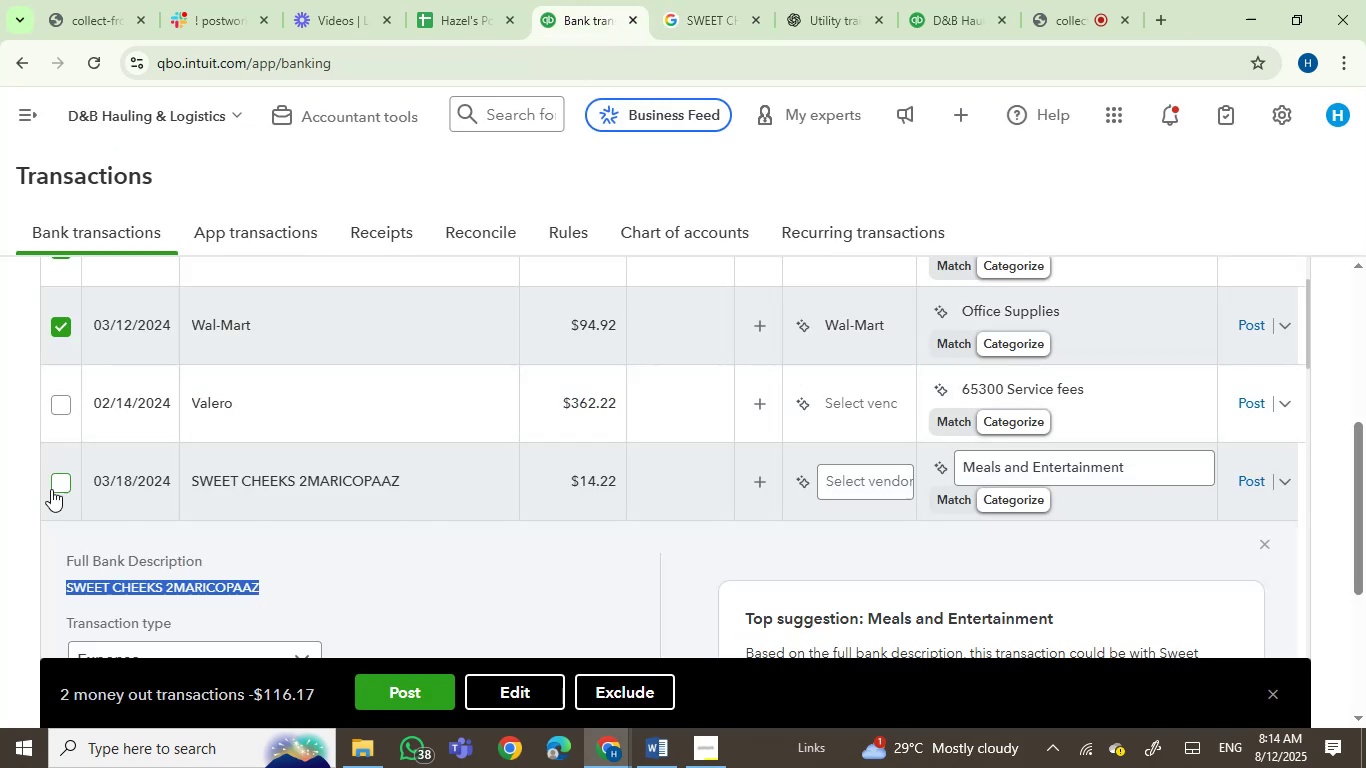 
left_click([60, 479])
 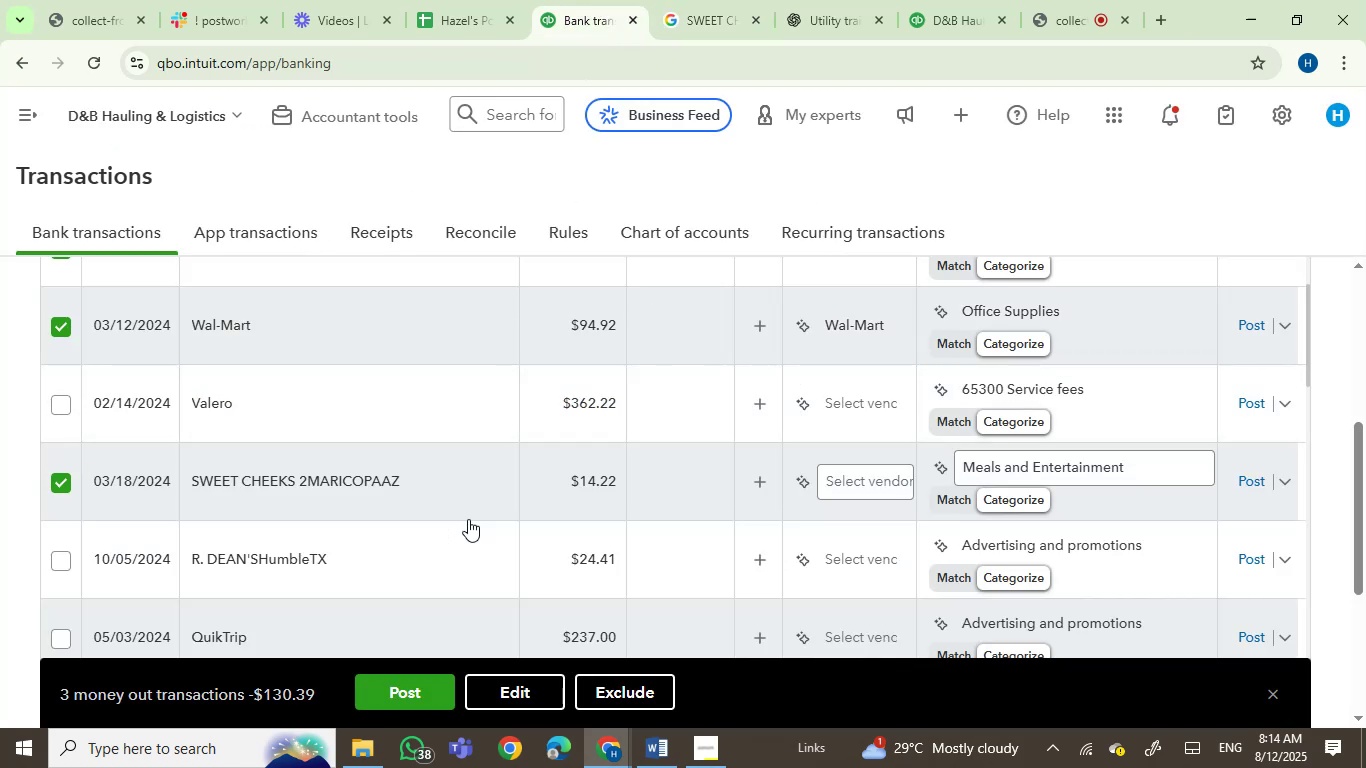 
scroll: coordinate [468, 519], scroll_direction: down, amount: 1.0
 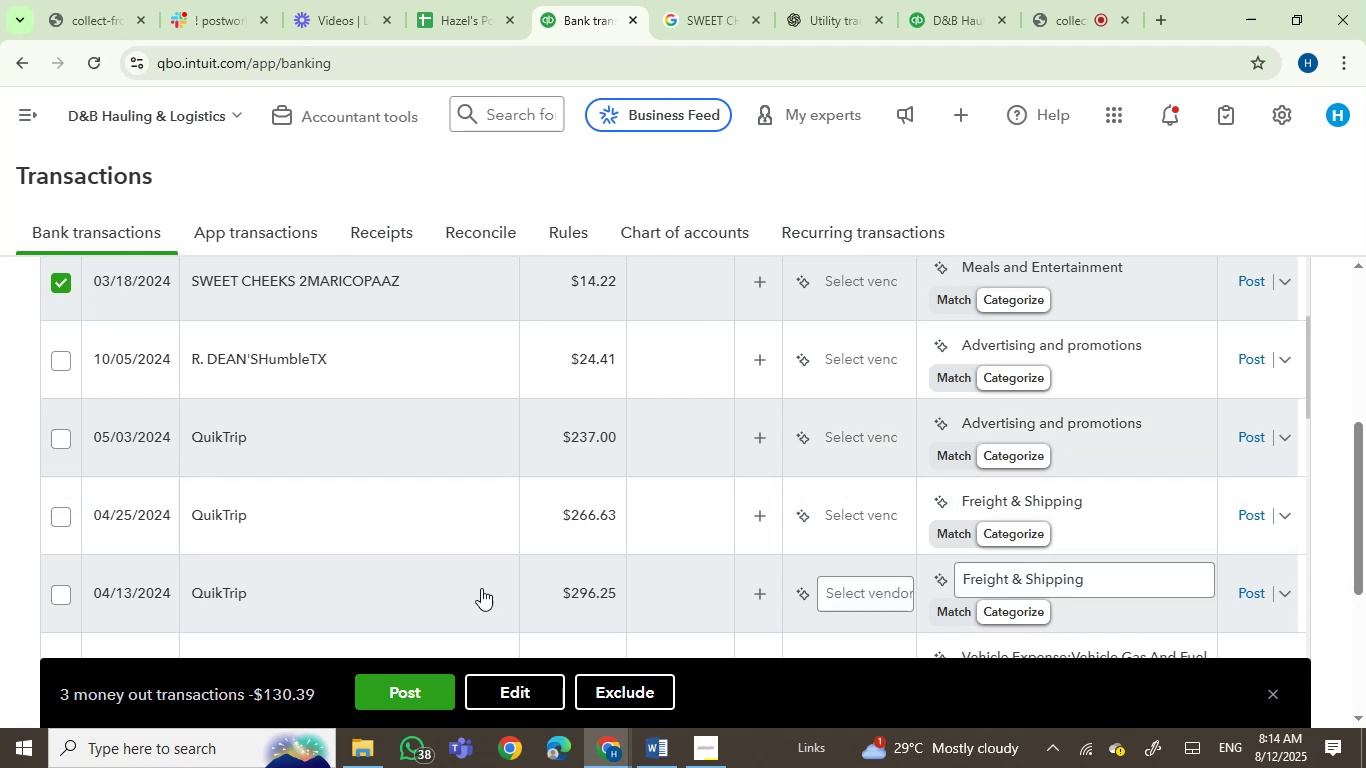 
left_click([402, 693])
 